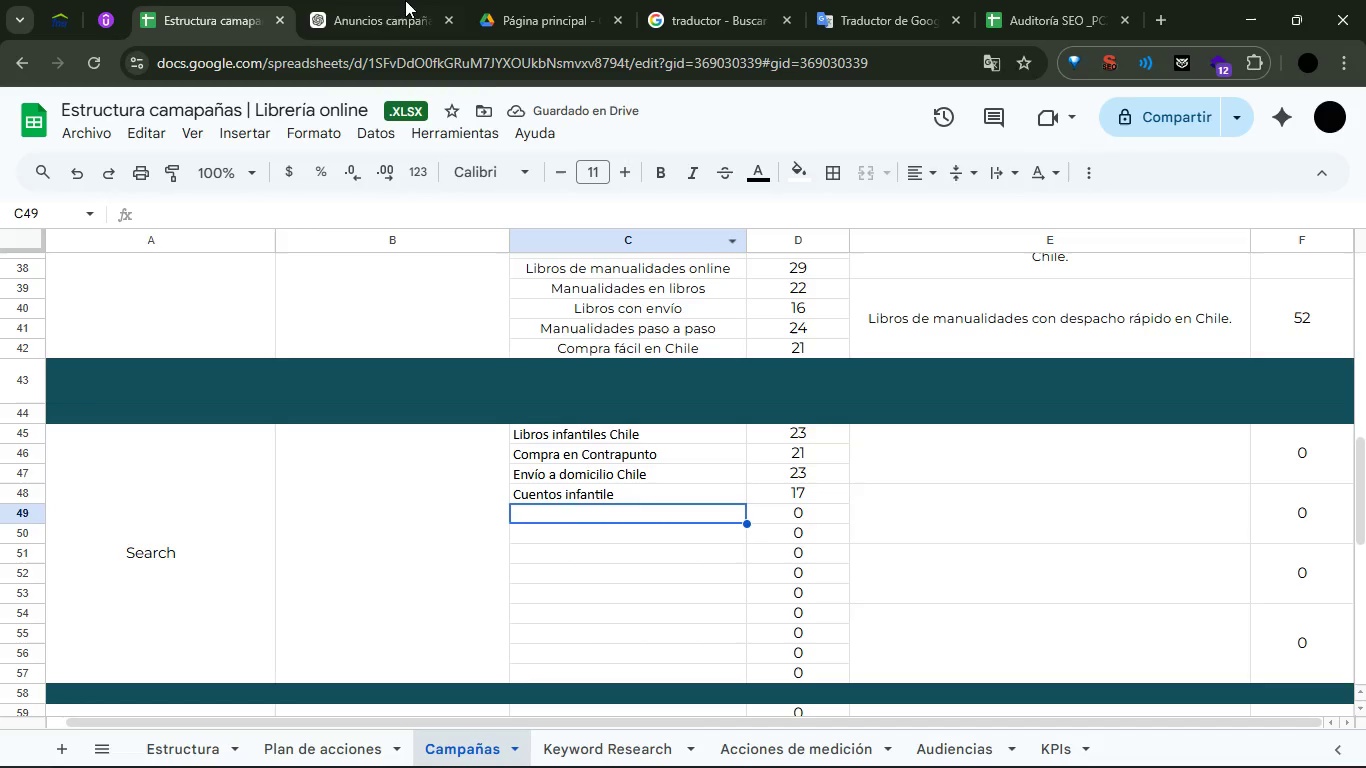 
key(Control+V)
 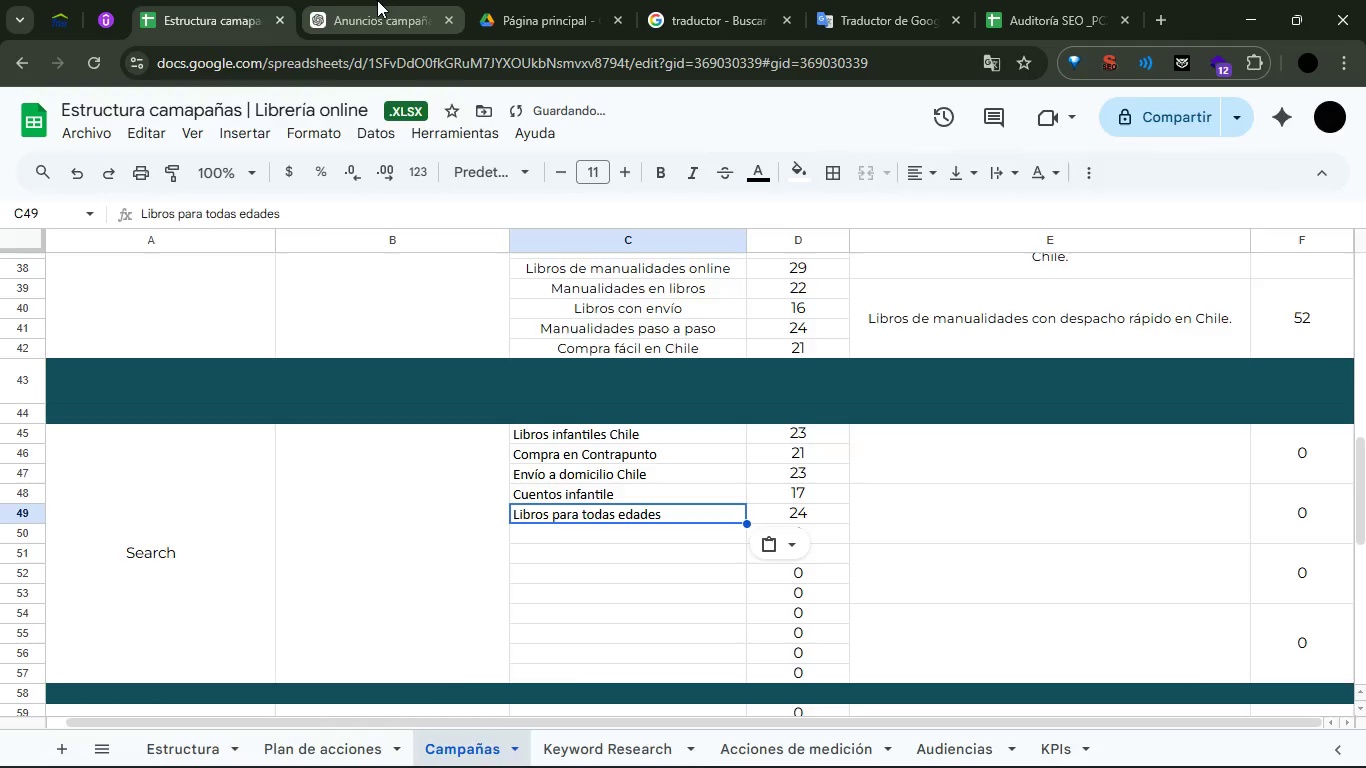 
left_click([377, 0])
 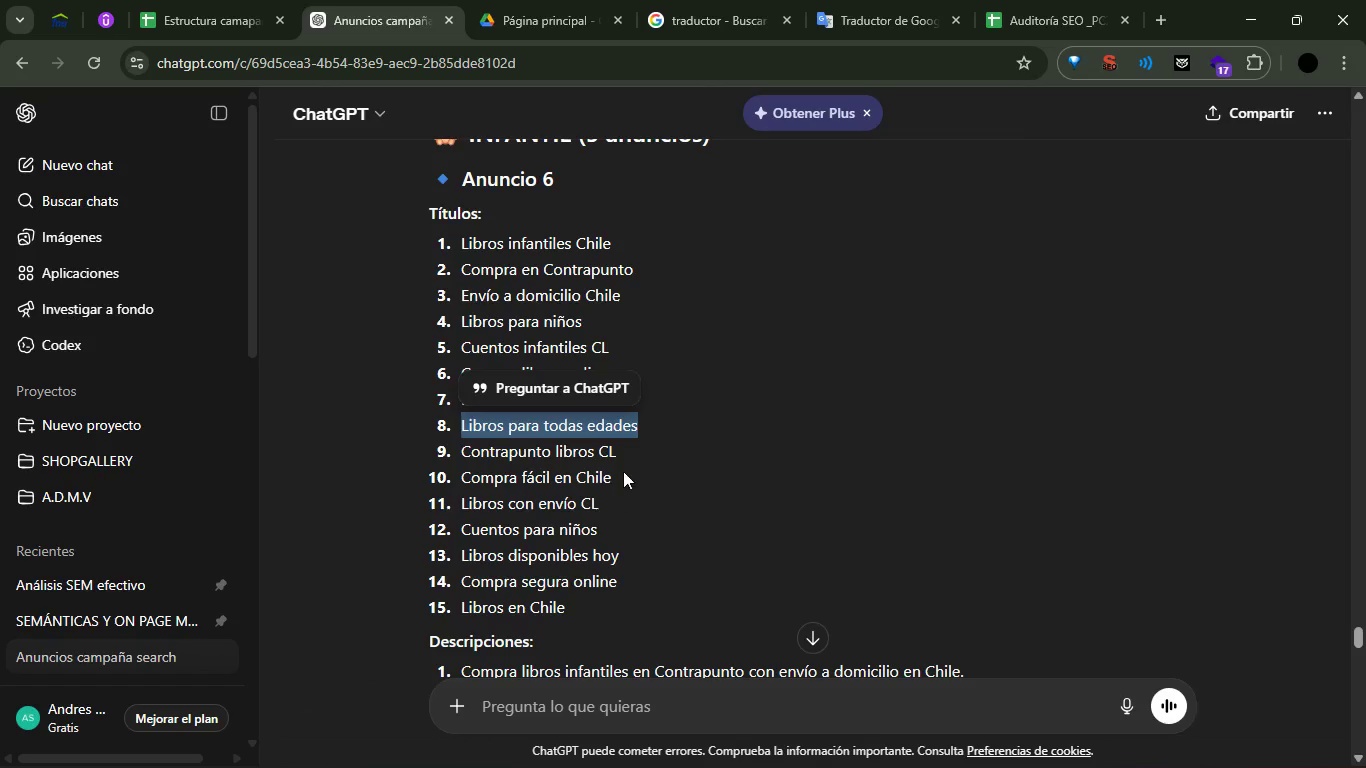 
left_click_drag(start_coordinate=[623, 472], to_coordinate=[434, 478])
 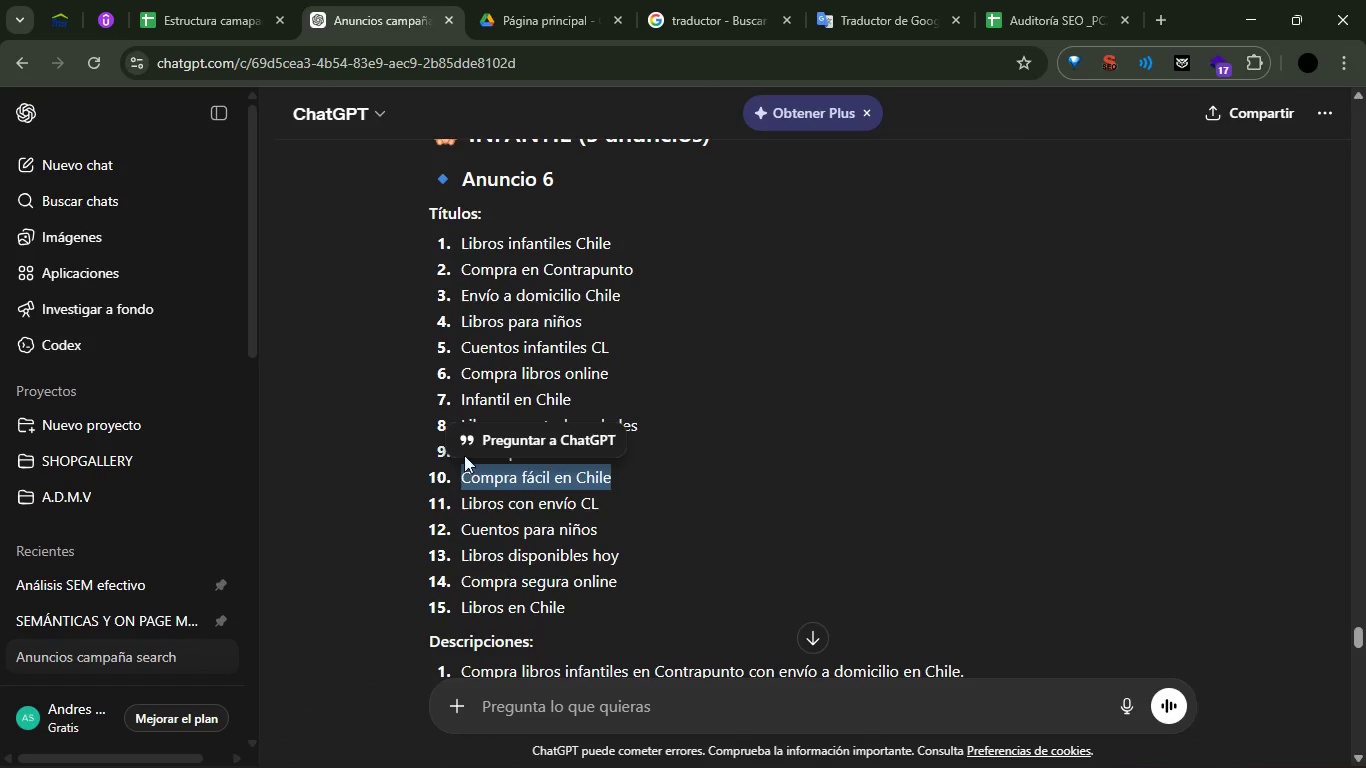 
key(Control+ControlLeft)
 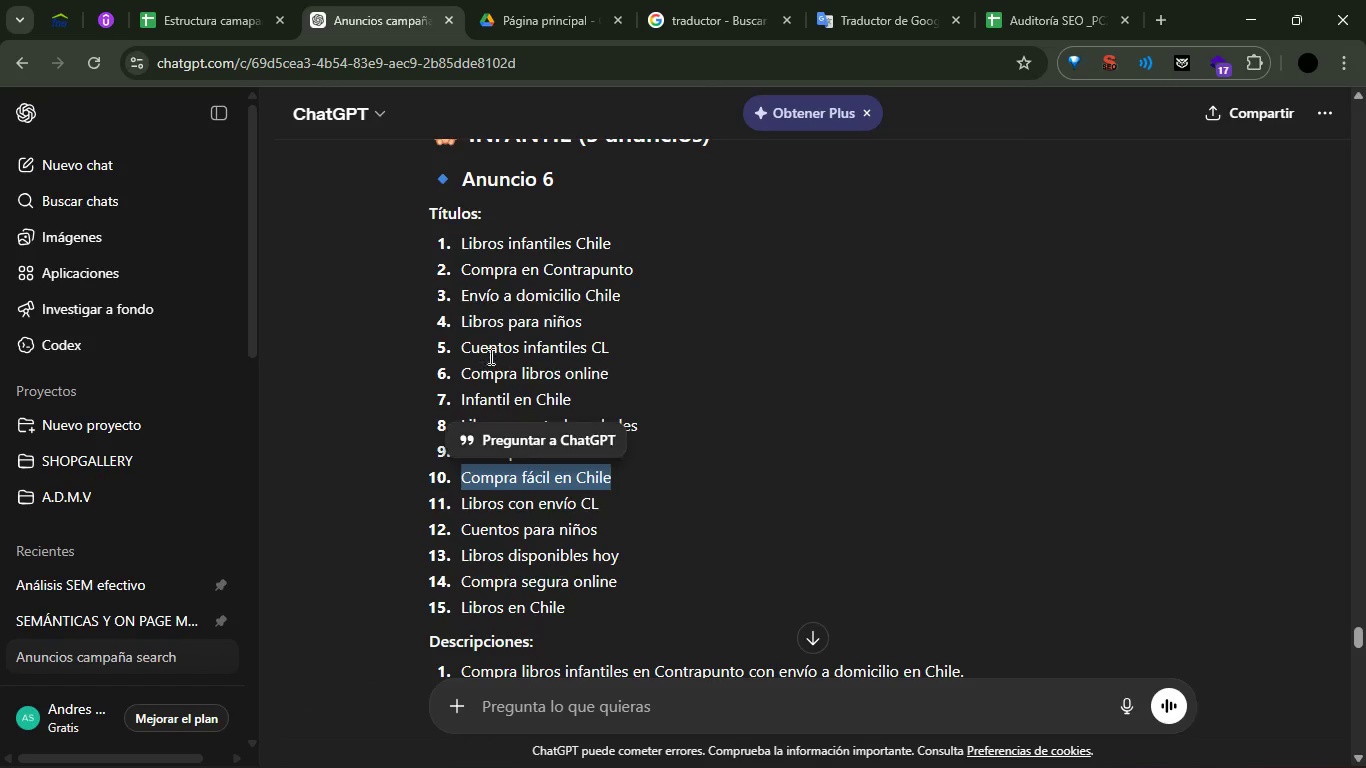 
key(Control+C)
 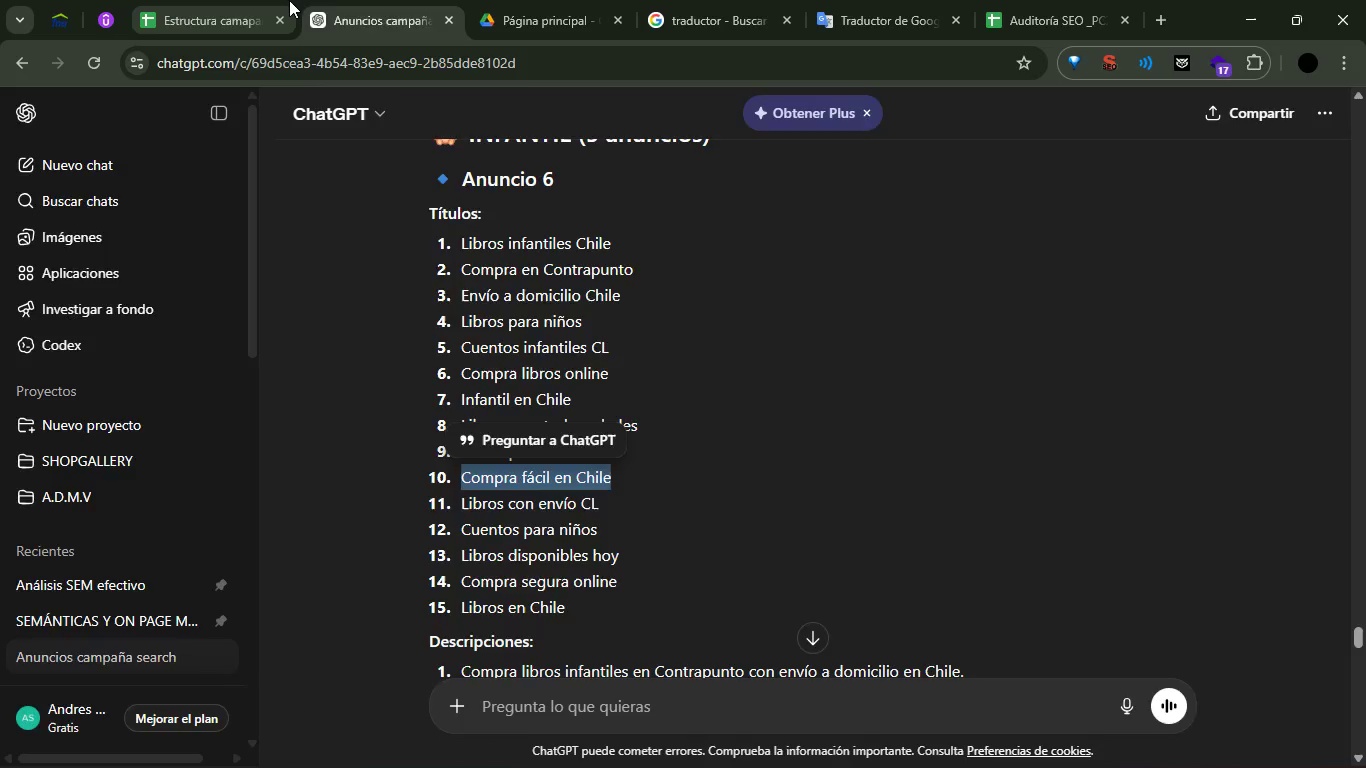 
left_click([288, 0])
 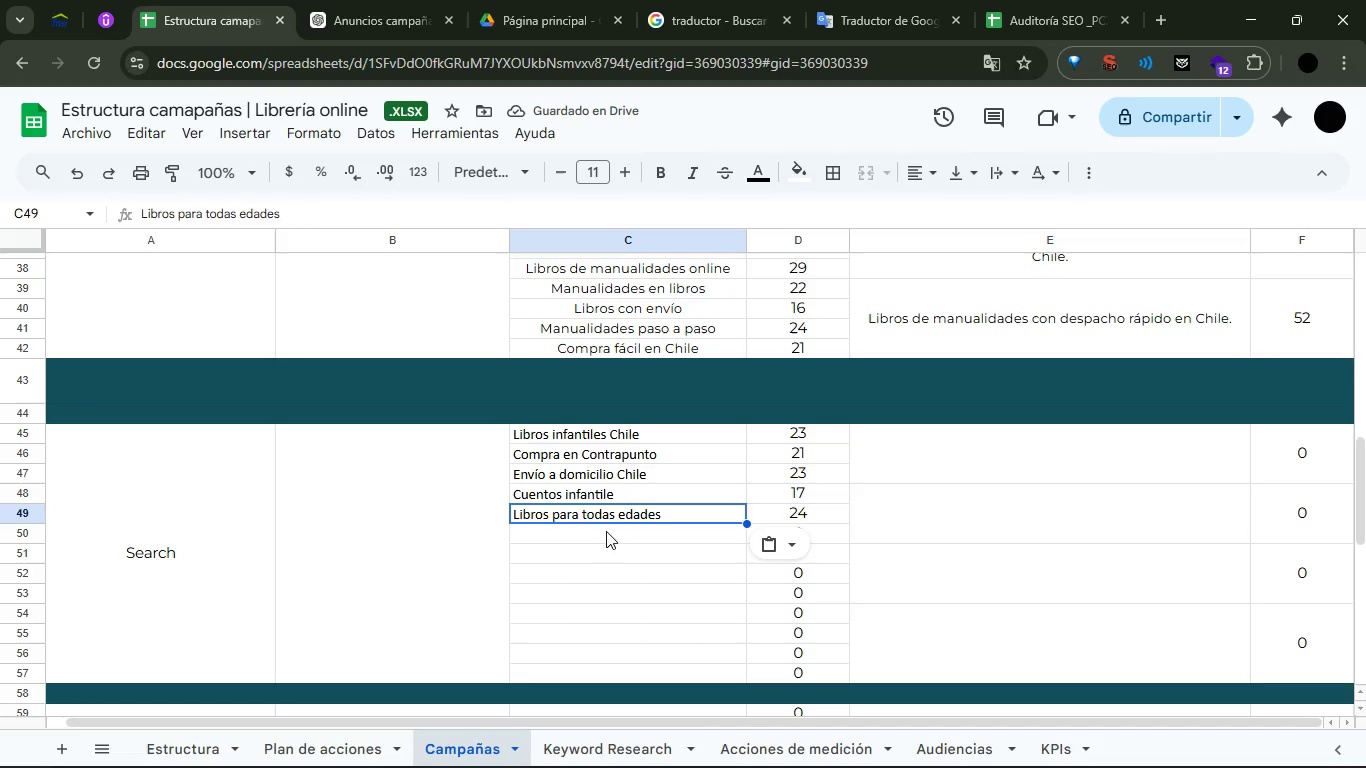 
left_click([606, 531])
 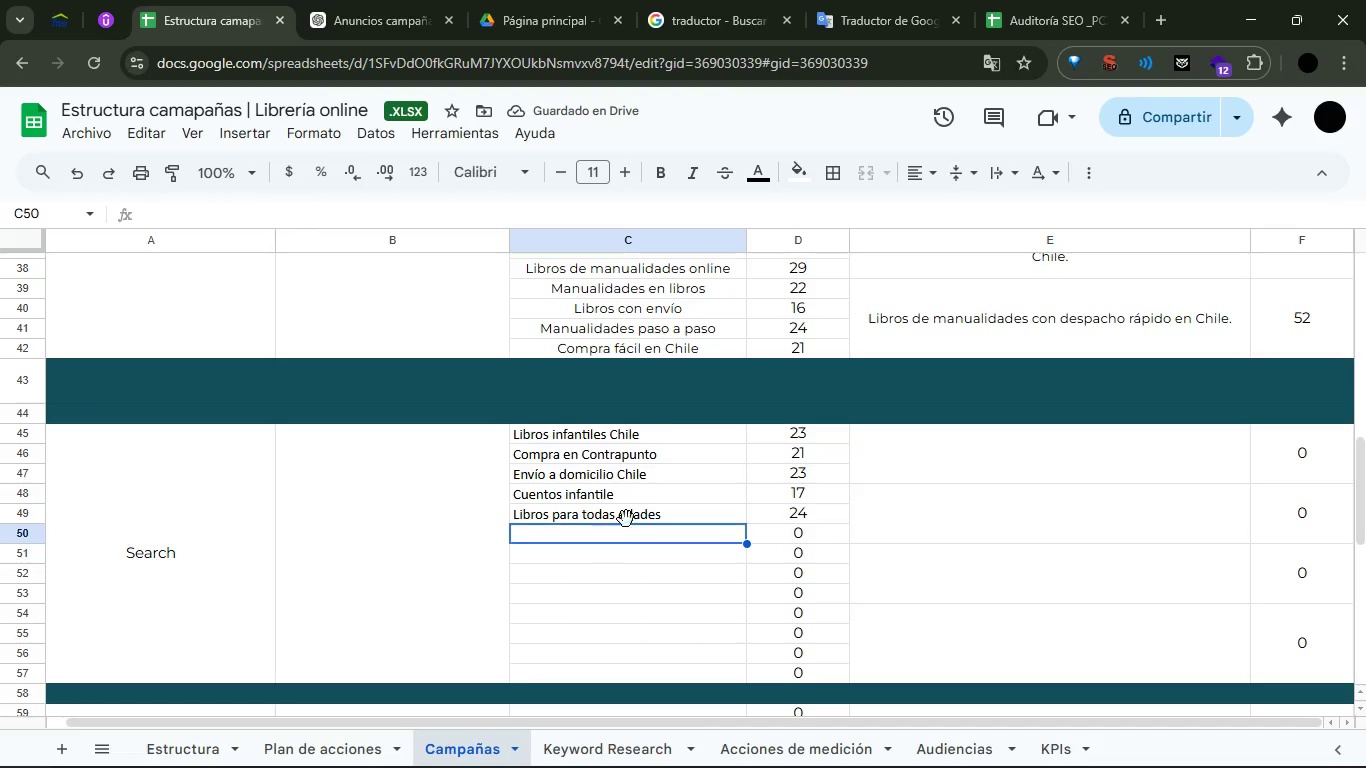 
key(Control+ControlLeft)
 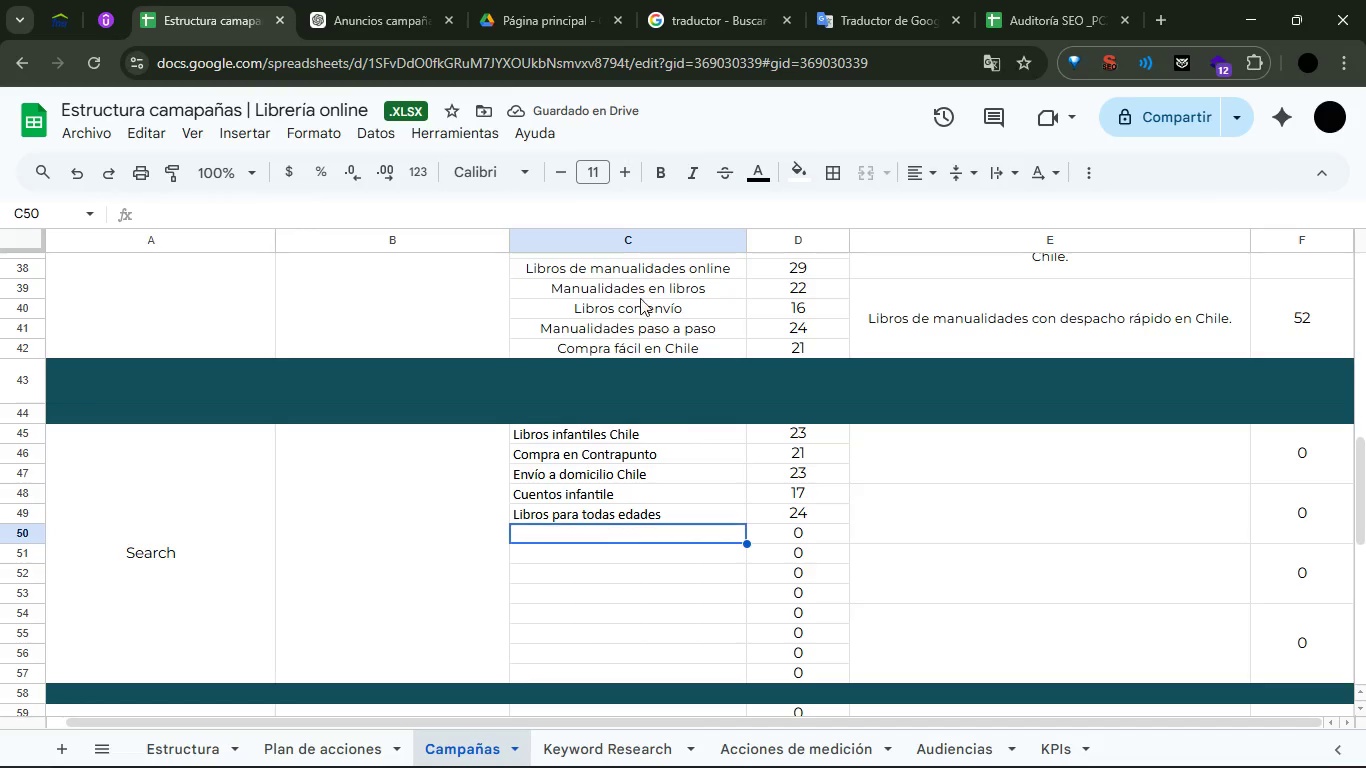 
key(Control+V)
 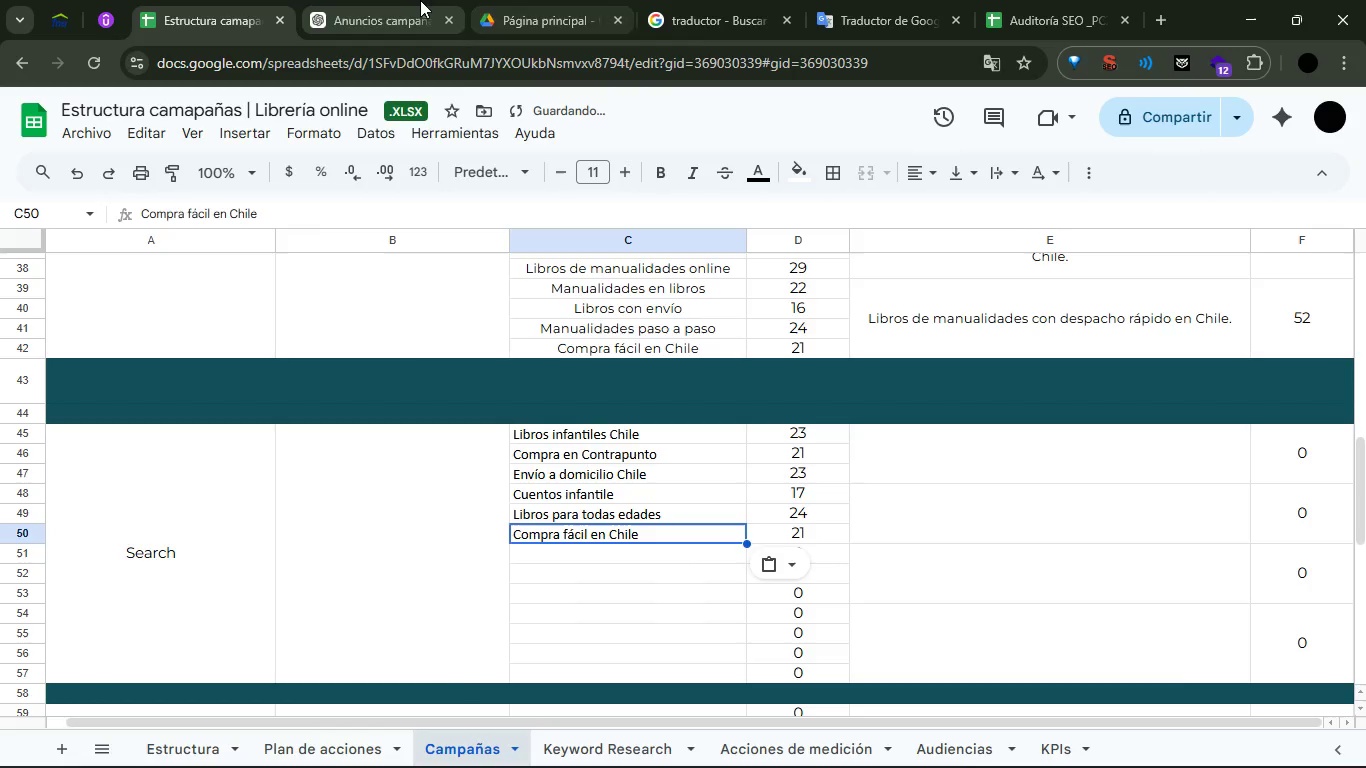 
left_click([409, 0])
 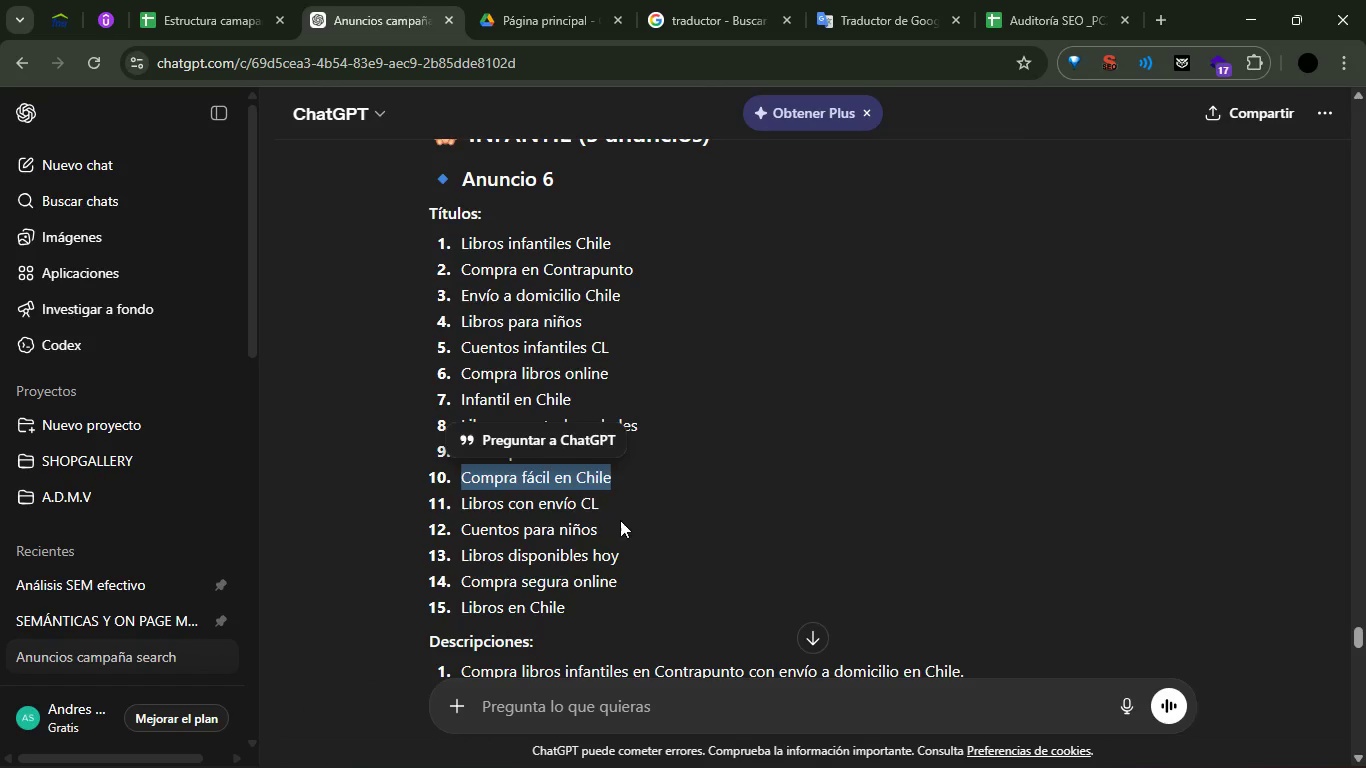 
left_click_drag(start_coordinate=[622, 515], to_coordinate=[523, 517])
 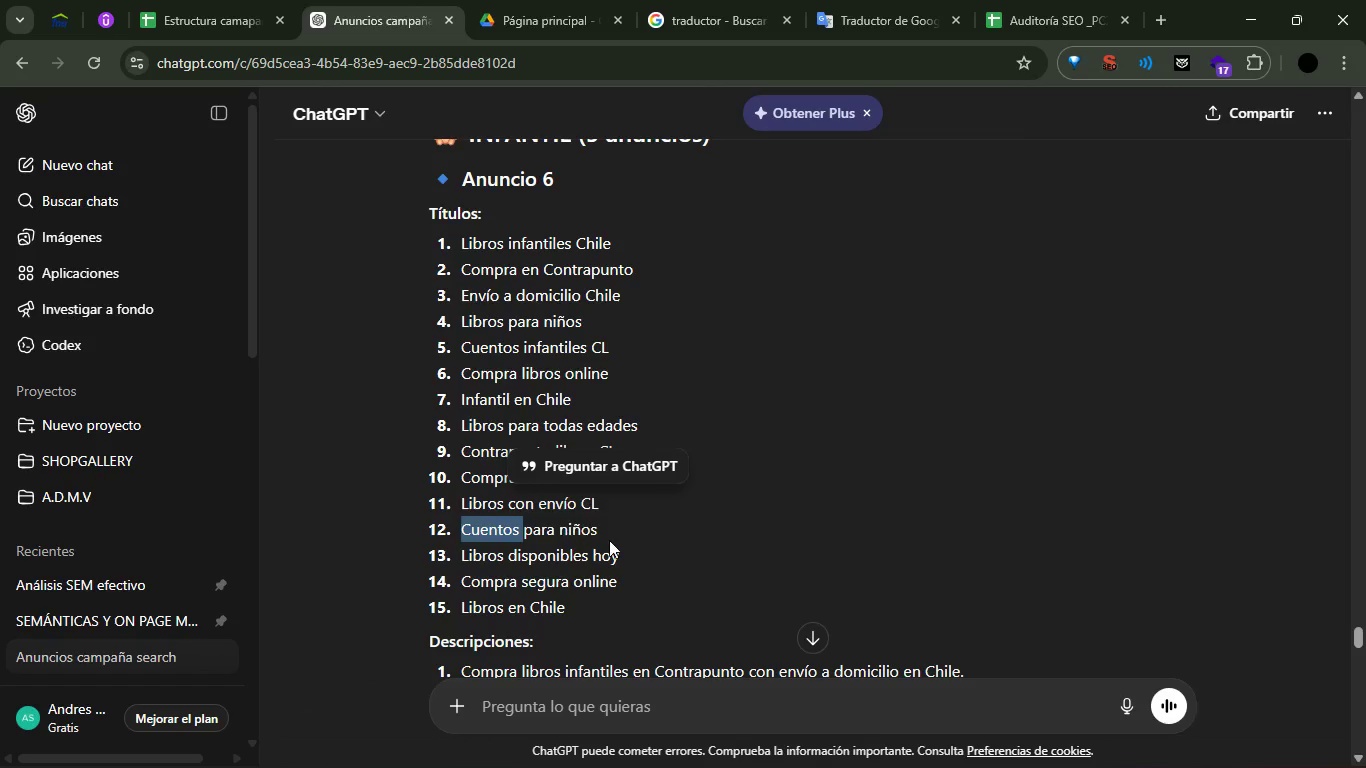 
left_click([610, 540])
 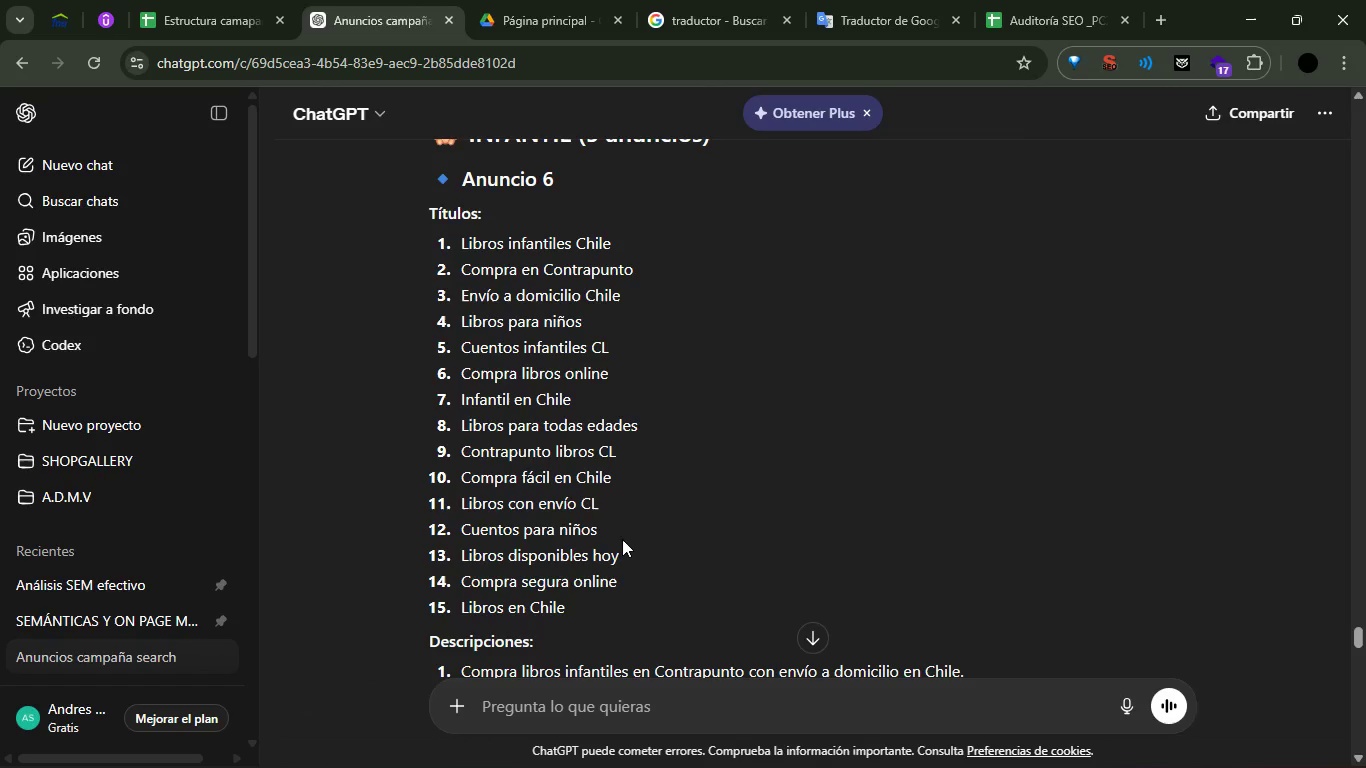 
left_click_drag(start_coordinate=[622, 539], to_coordinate=[470, 536])
 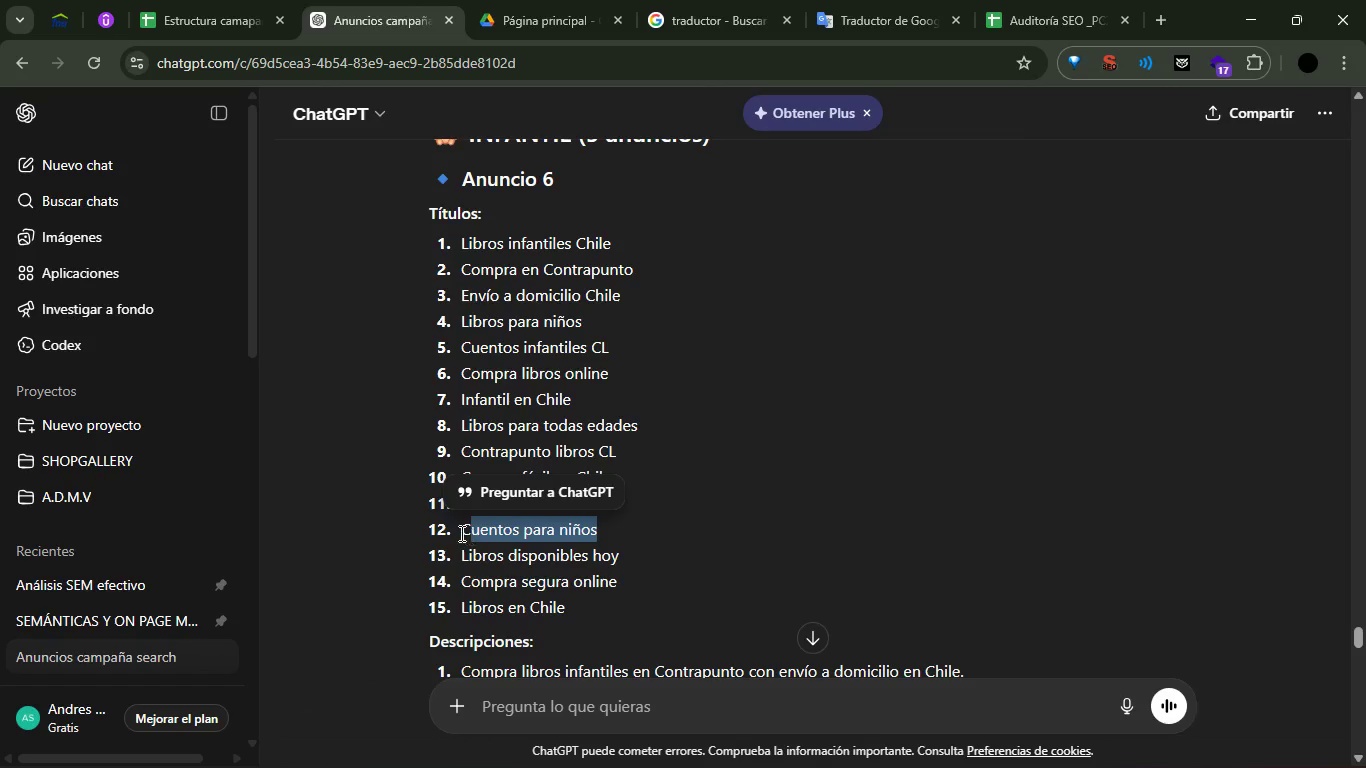 
double_click([459, 531])
 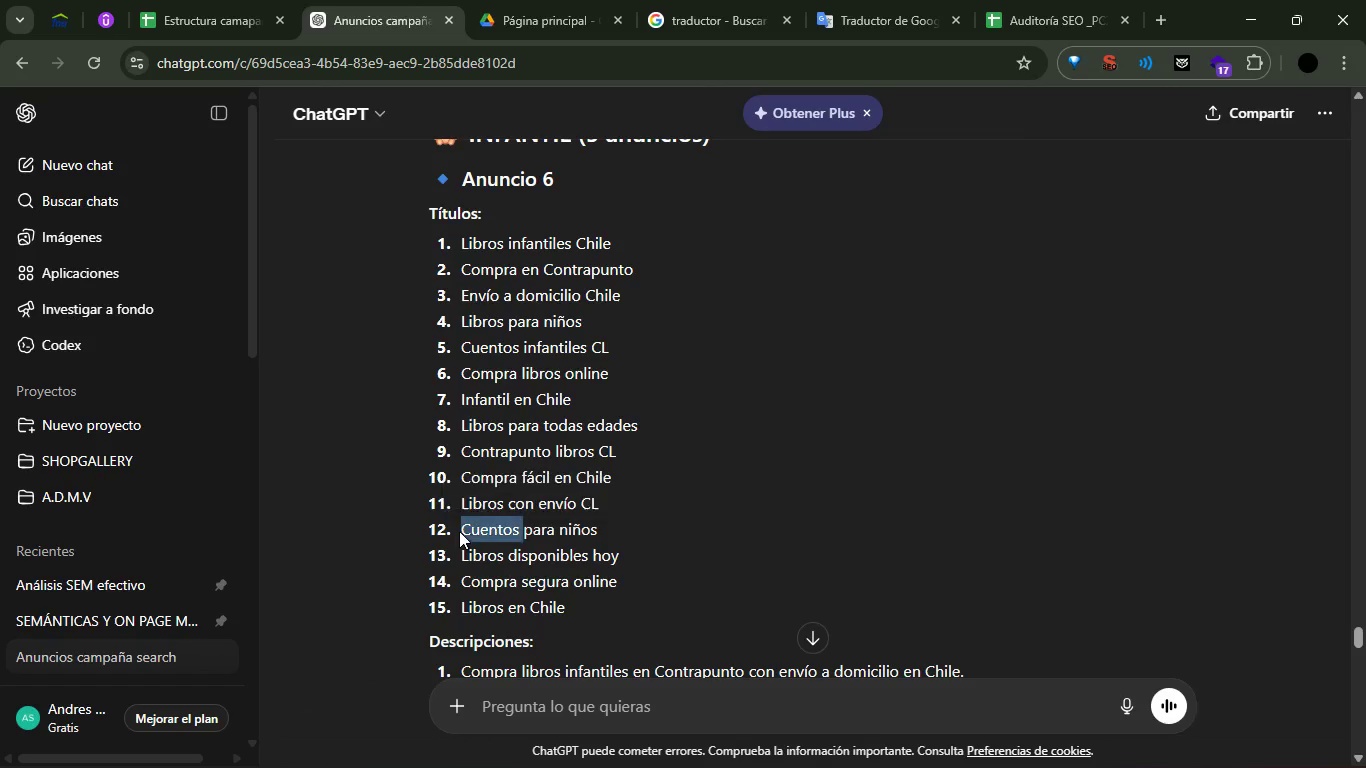 
left_click_drag(start_coordinate=[459, 531], to_coordinate=[653, 520])
 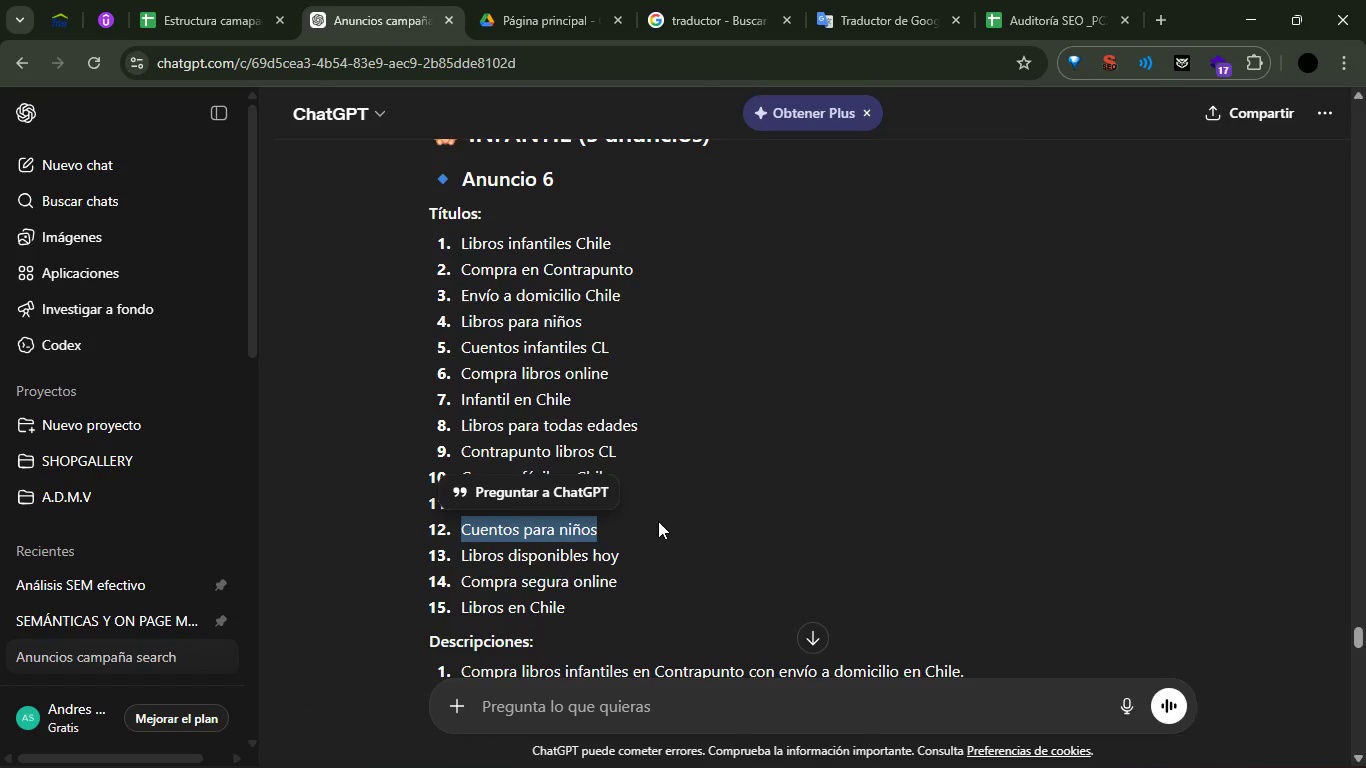 
key(Control+ControlLeft)
 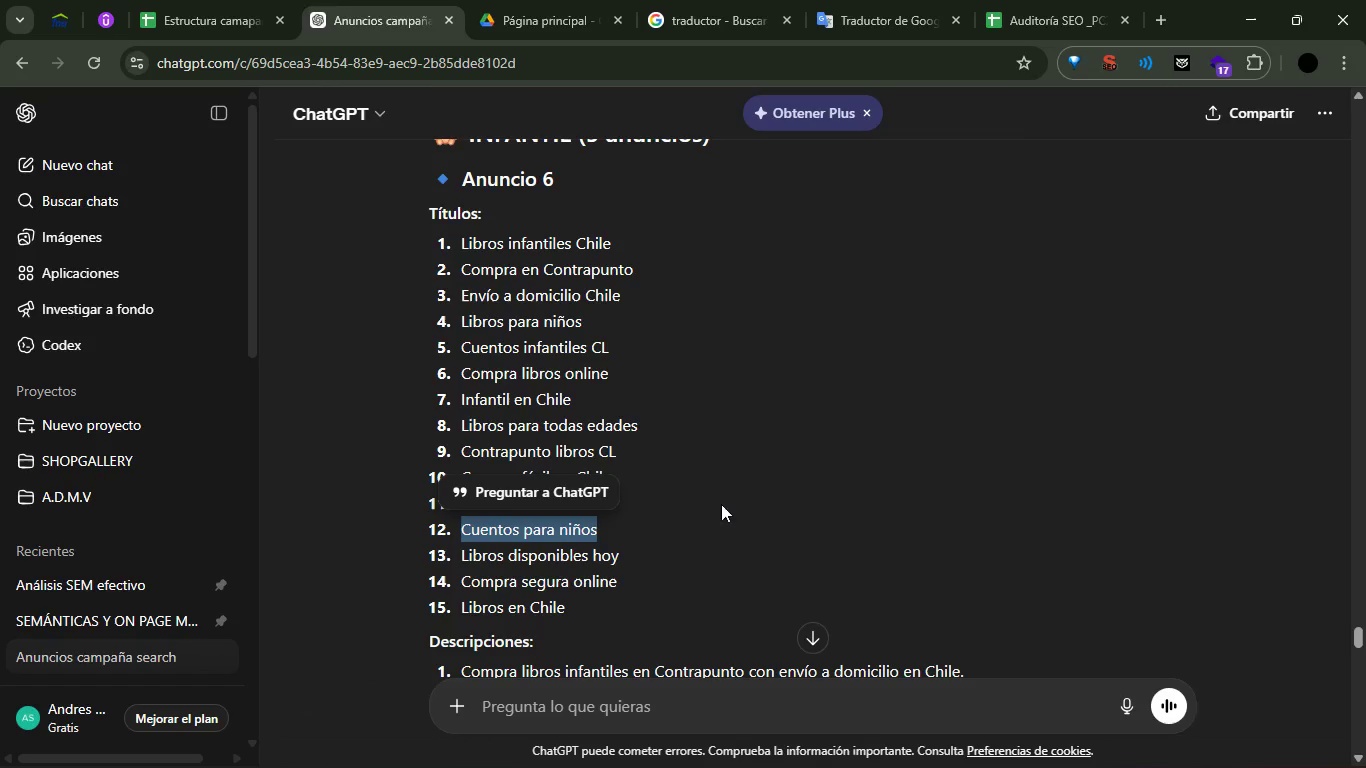 
key(Control+C)
 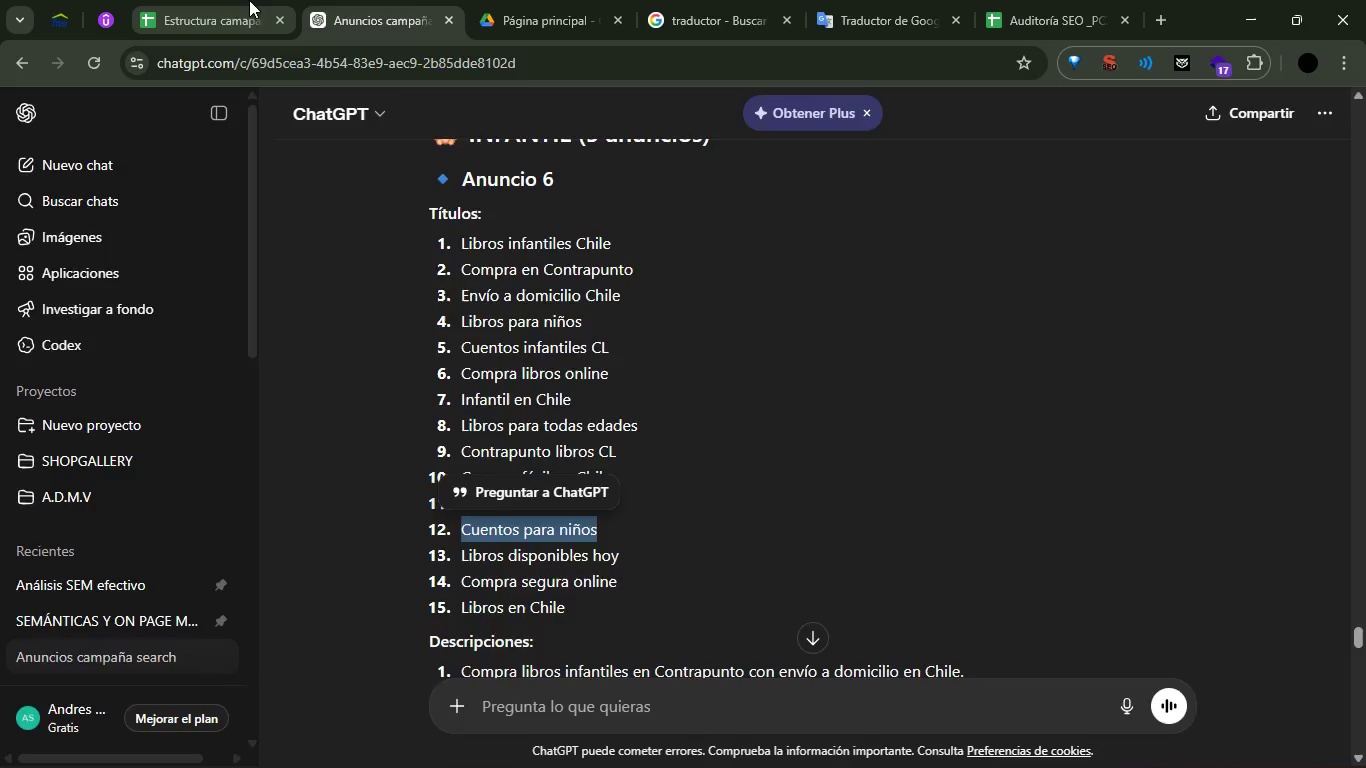 
left_click([248, 0])
 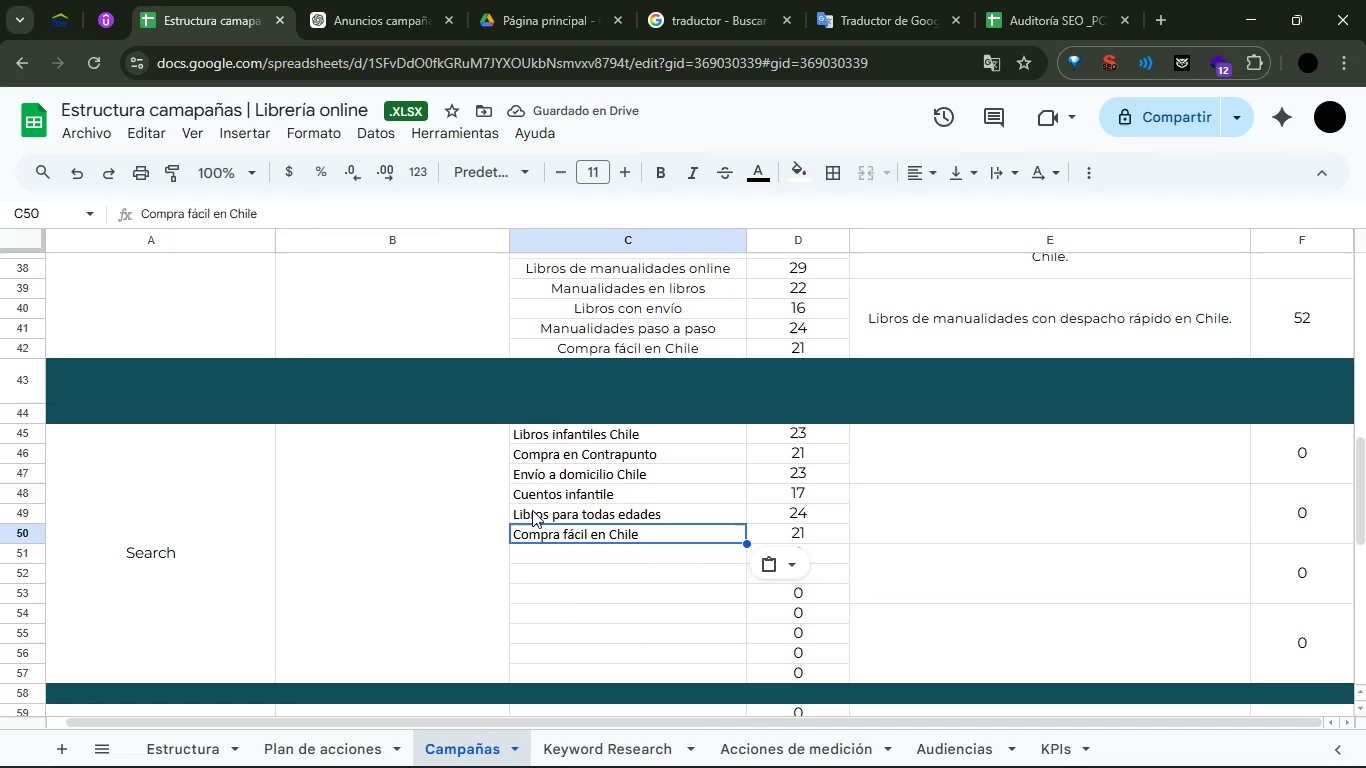 
left_click([538, 560])
 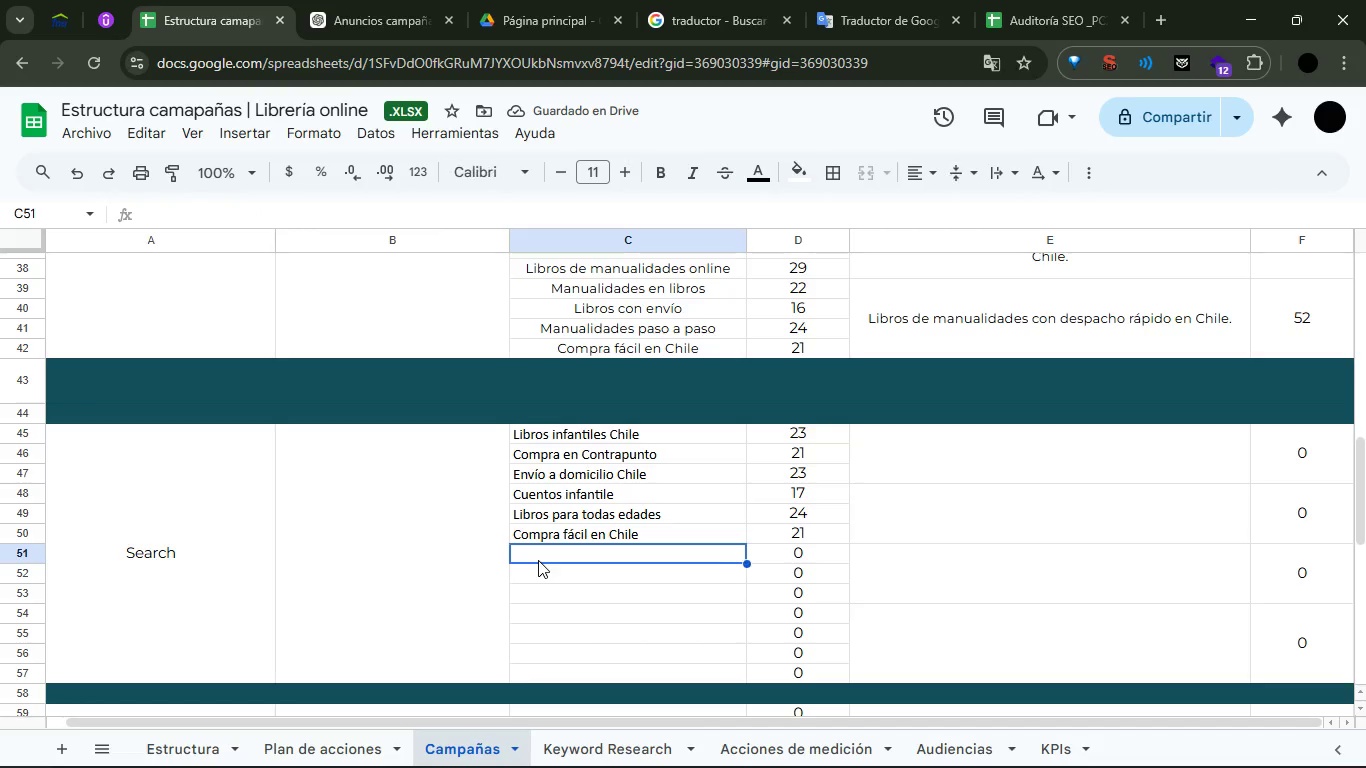 
key(Control+ControlLeft)
 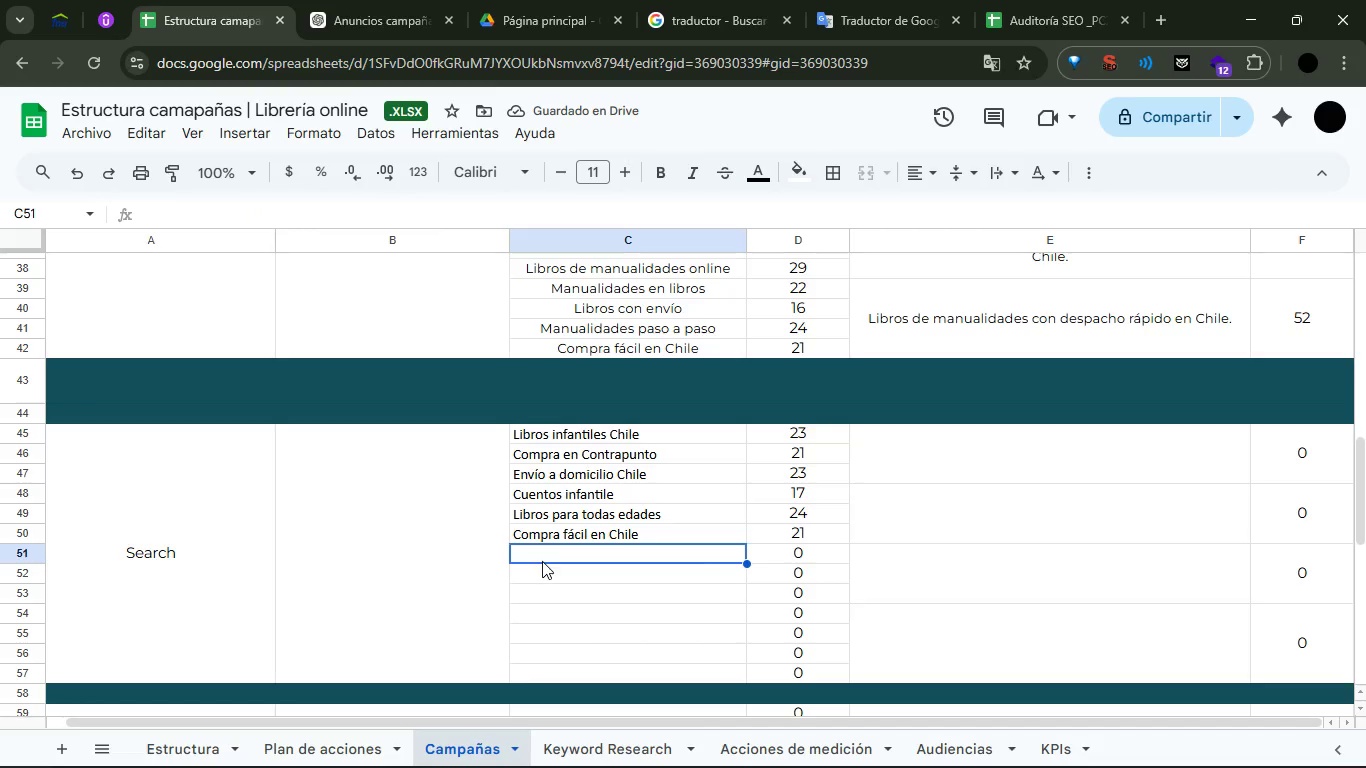 
key(Control+V)
 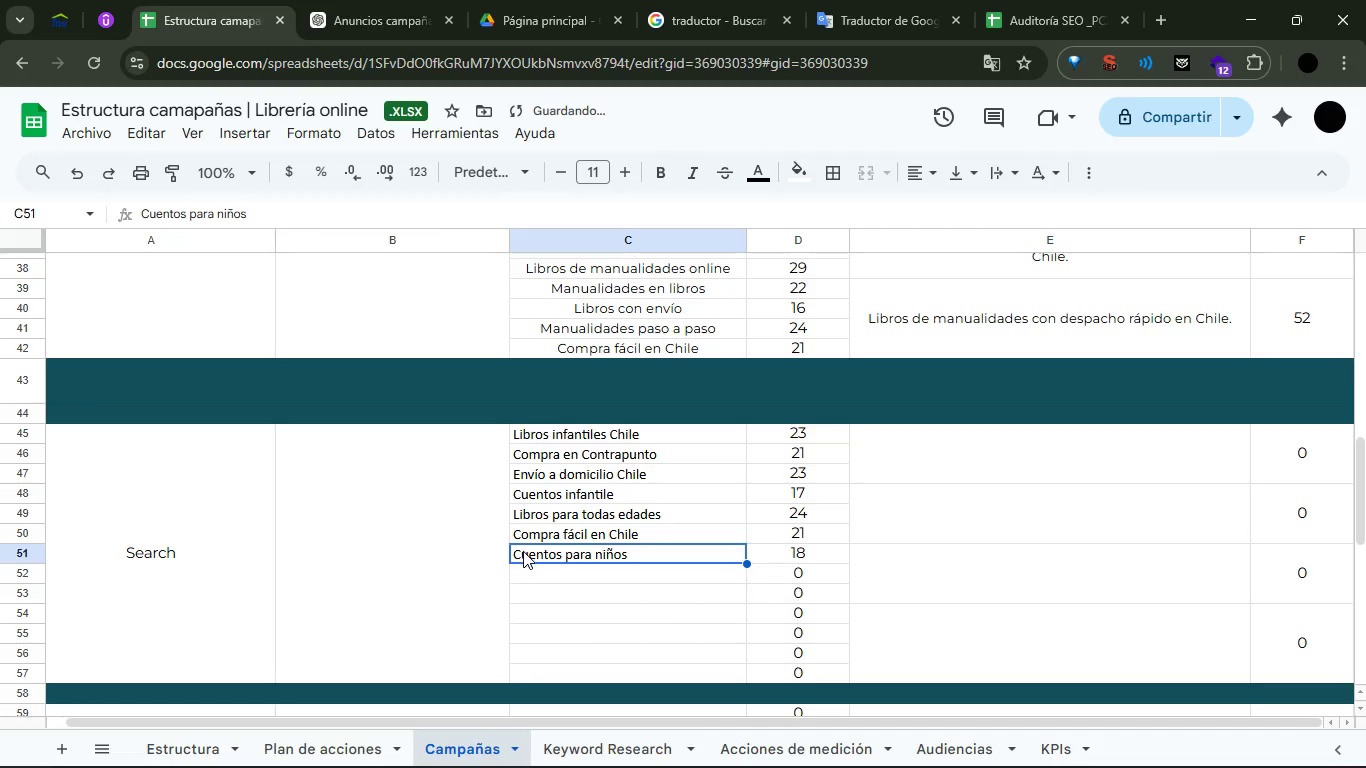 
double_click([523, 551])
 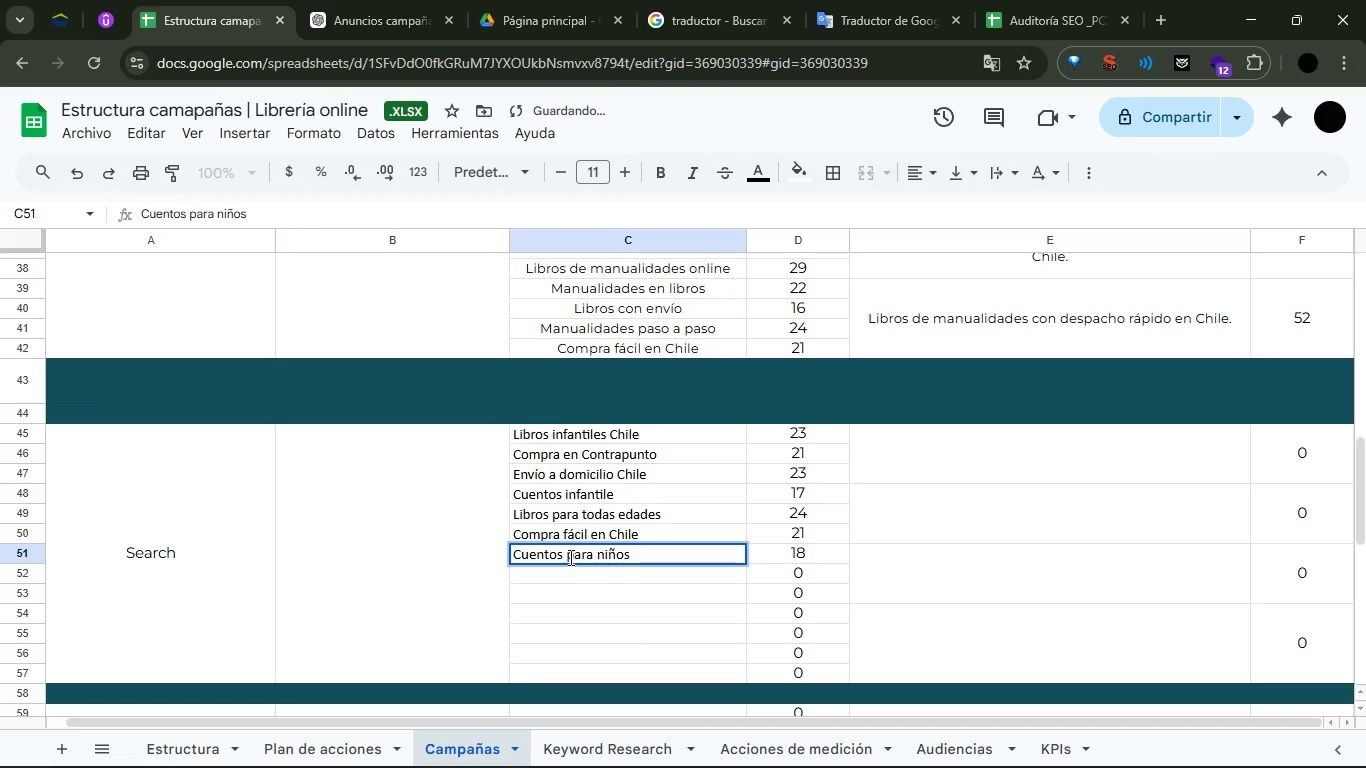 
left_click_drag(start_coordinate=[569, 554], to_coordinate=[494, 543])
 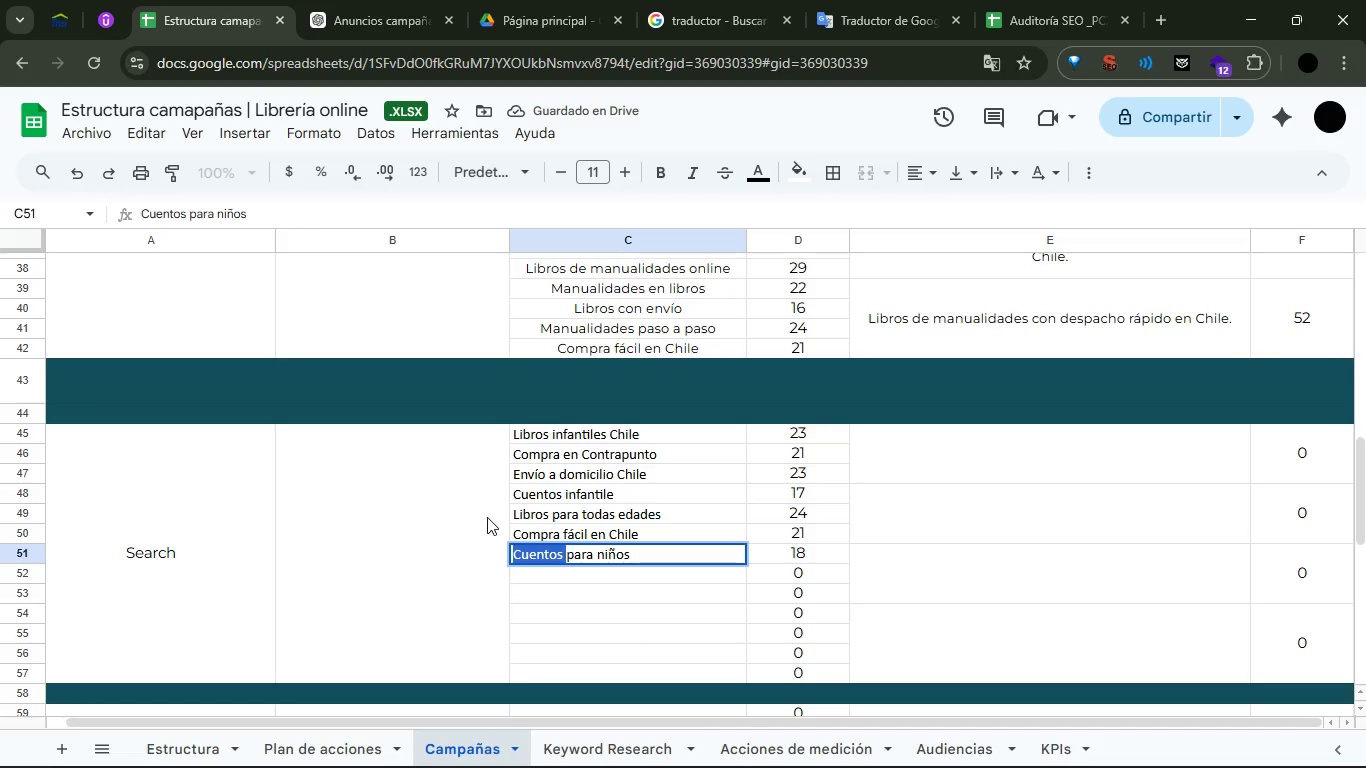 
key(Backspace)
type(Linro)
key(Backspace)
key(Backspace)
key(Backspace)
type(bros )
 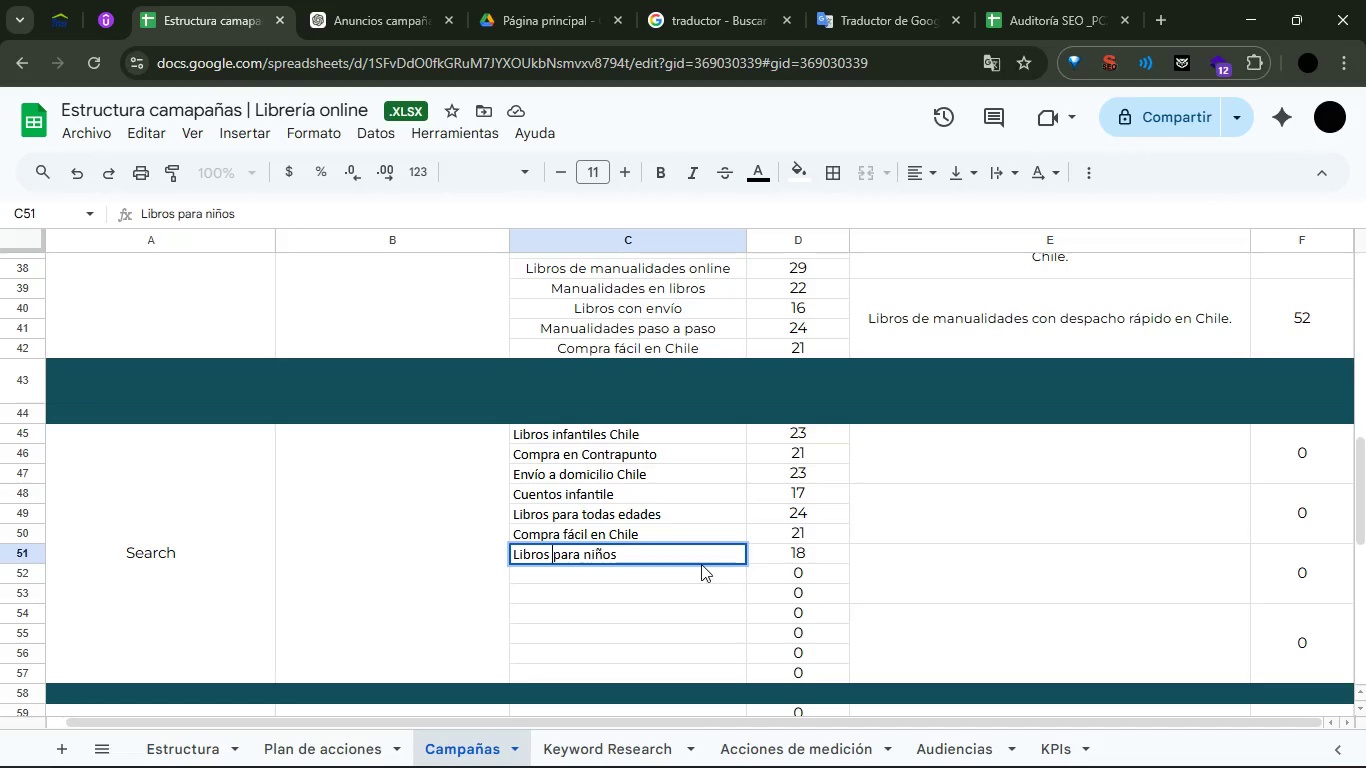 
left_click([695, 557])
 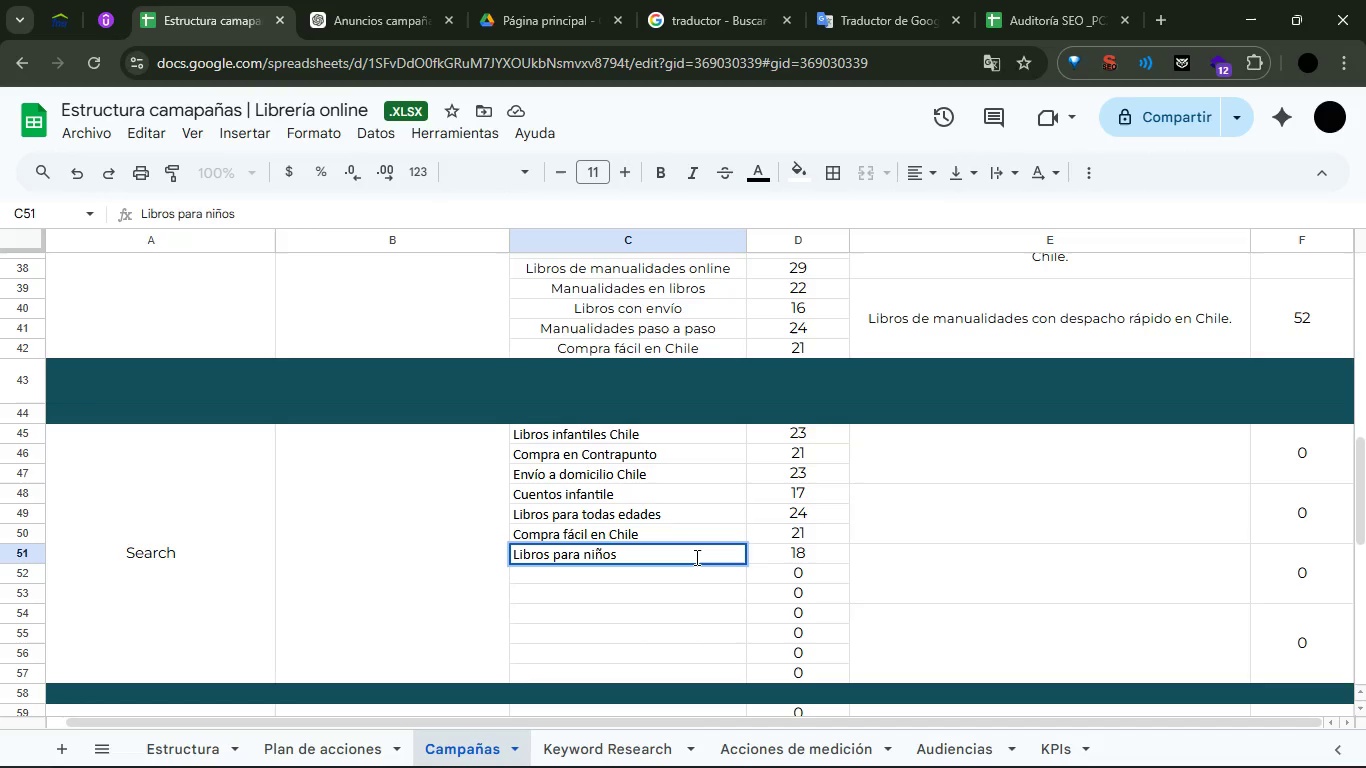 
type( online )
 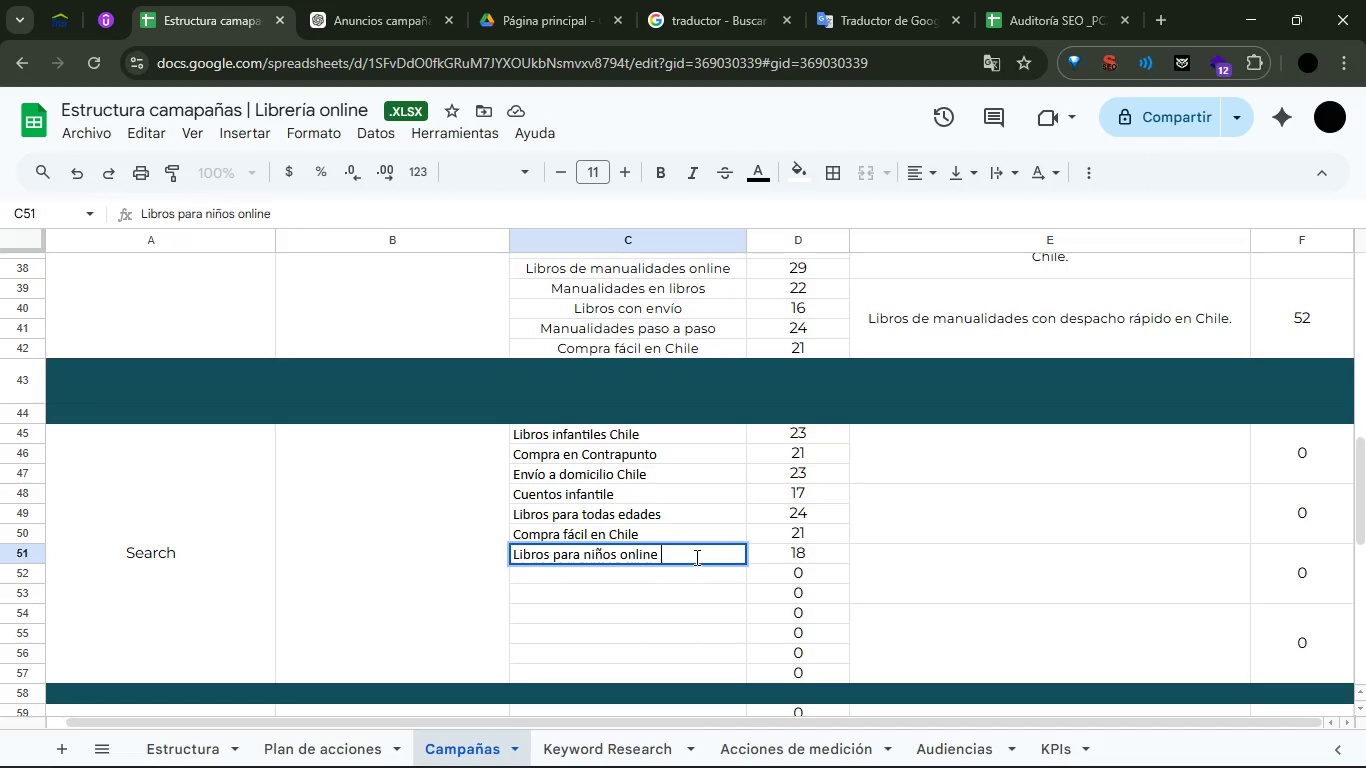 
key(Enter)
 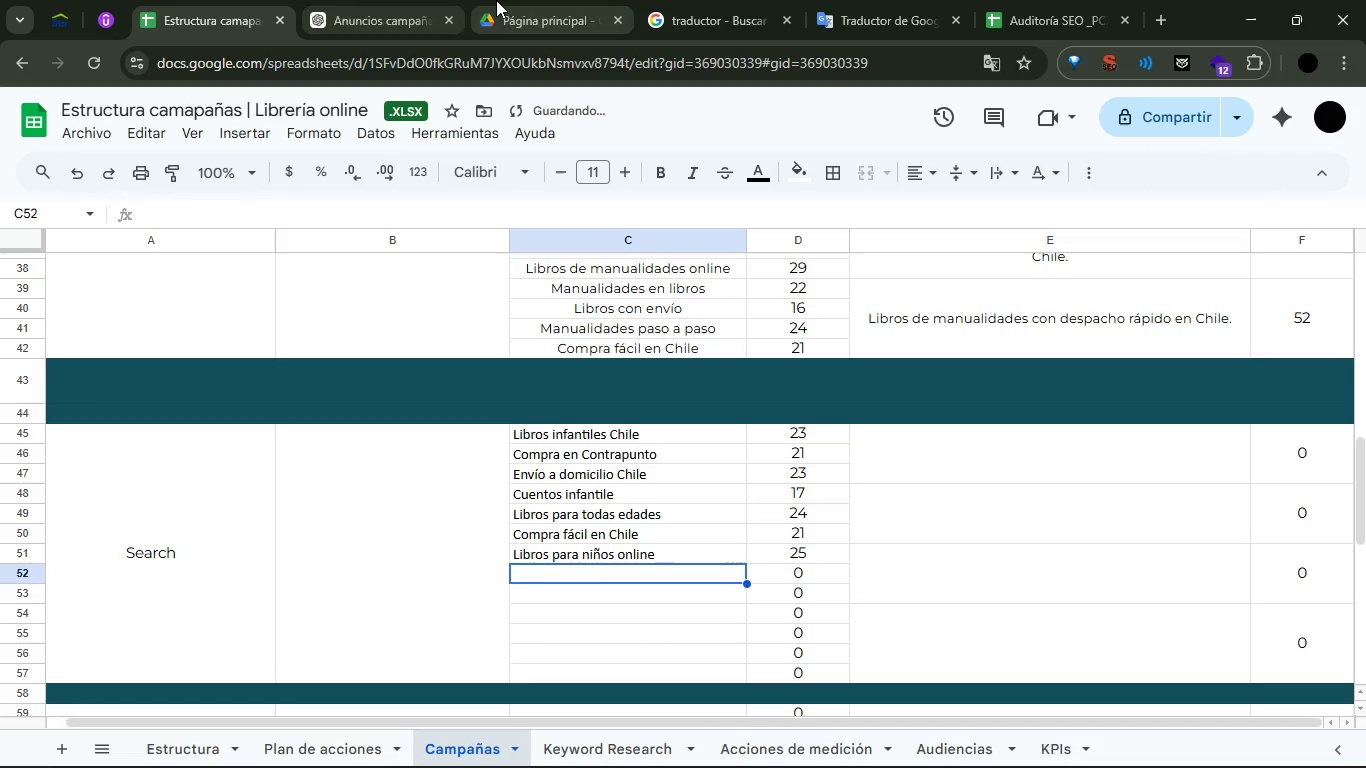 
left_click([379, 0])
 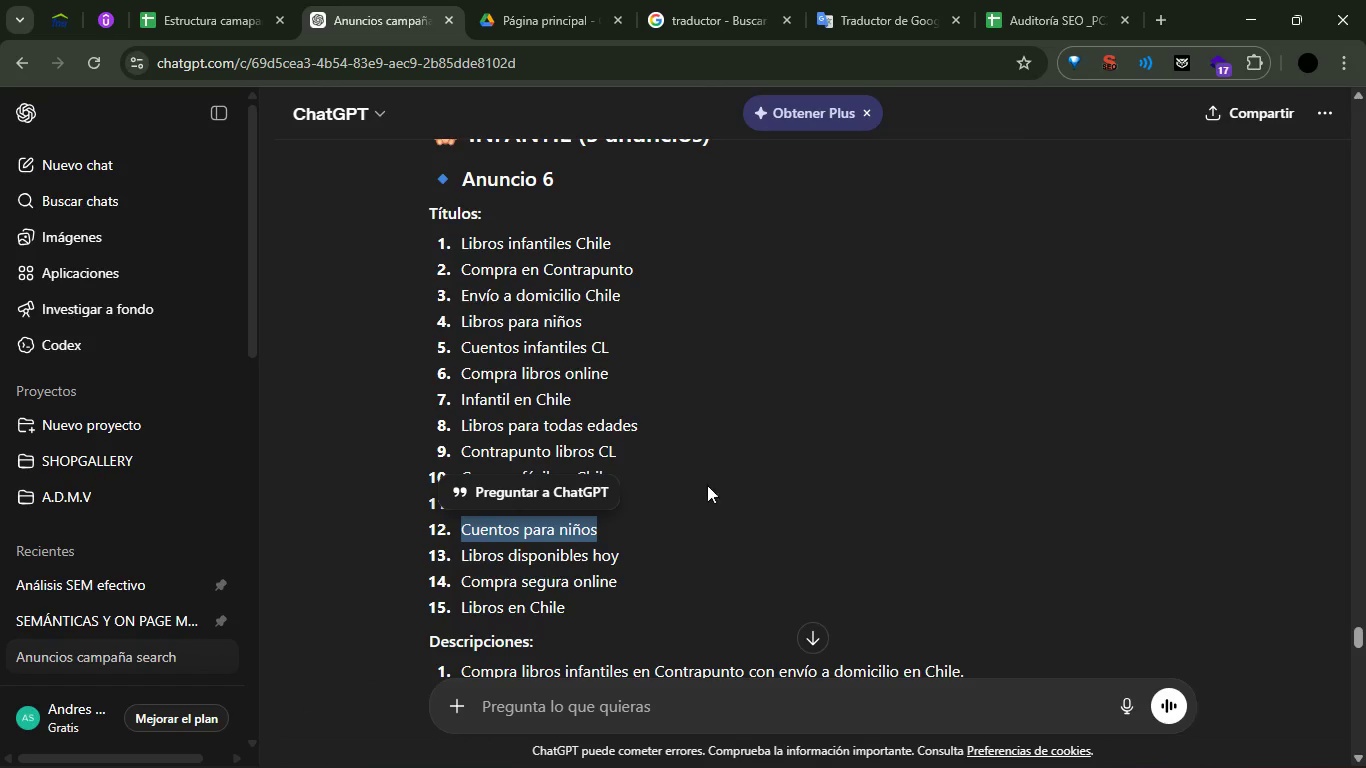 
left_click([724, 491])
 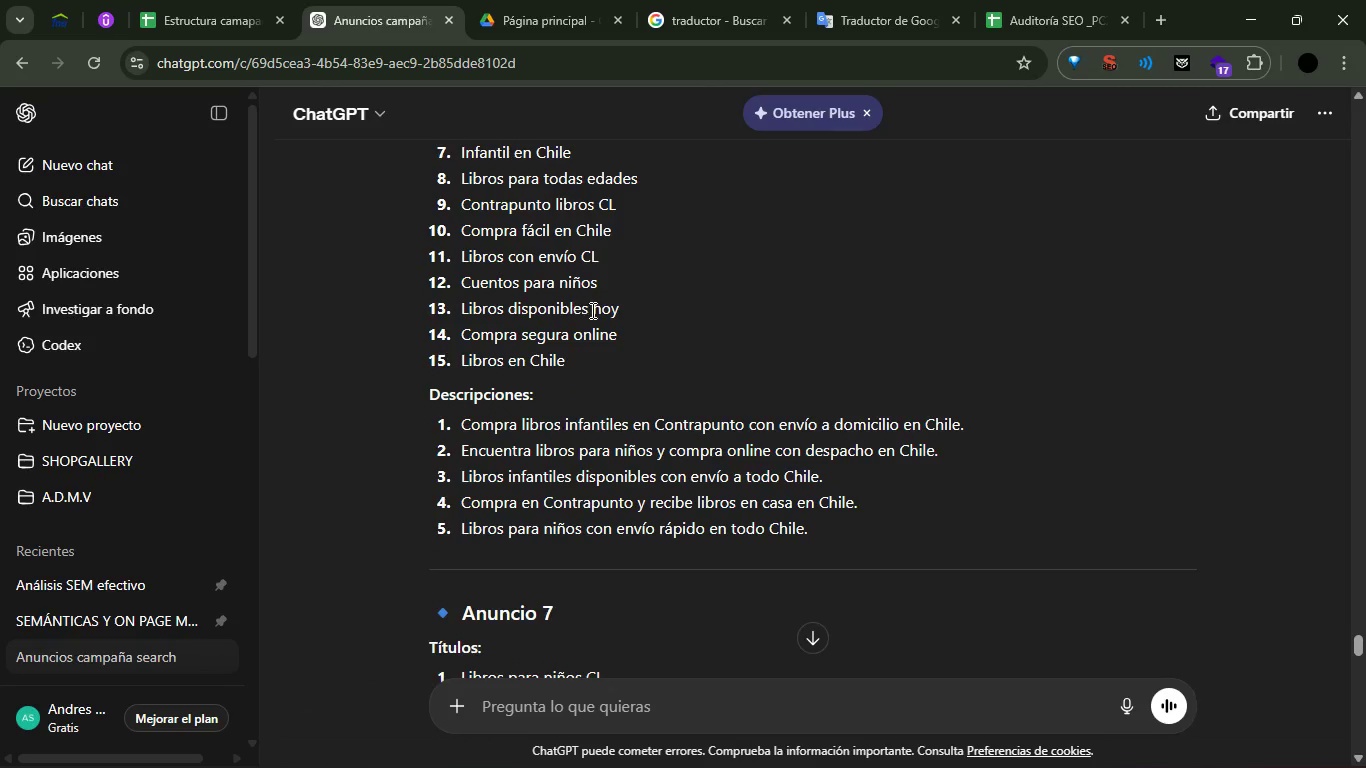 
left_click_drag(start_coordinate=[640, 327], to_coordinate=[459, 328])
 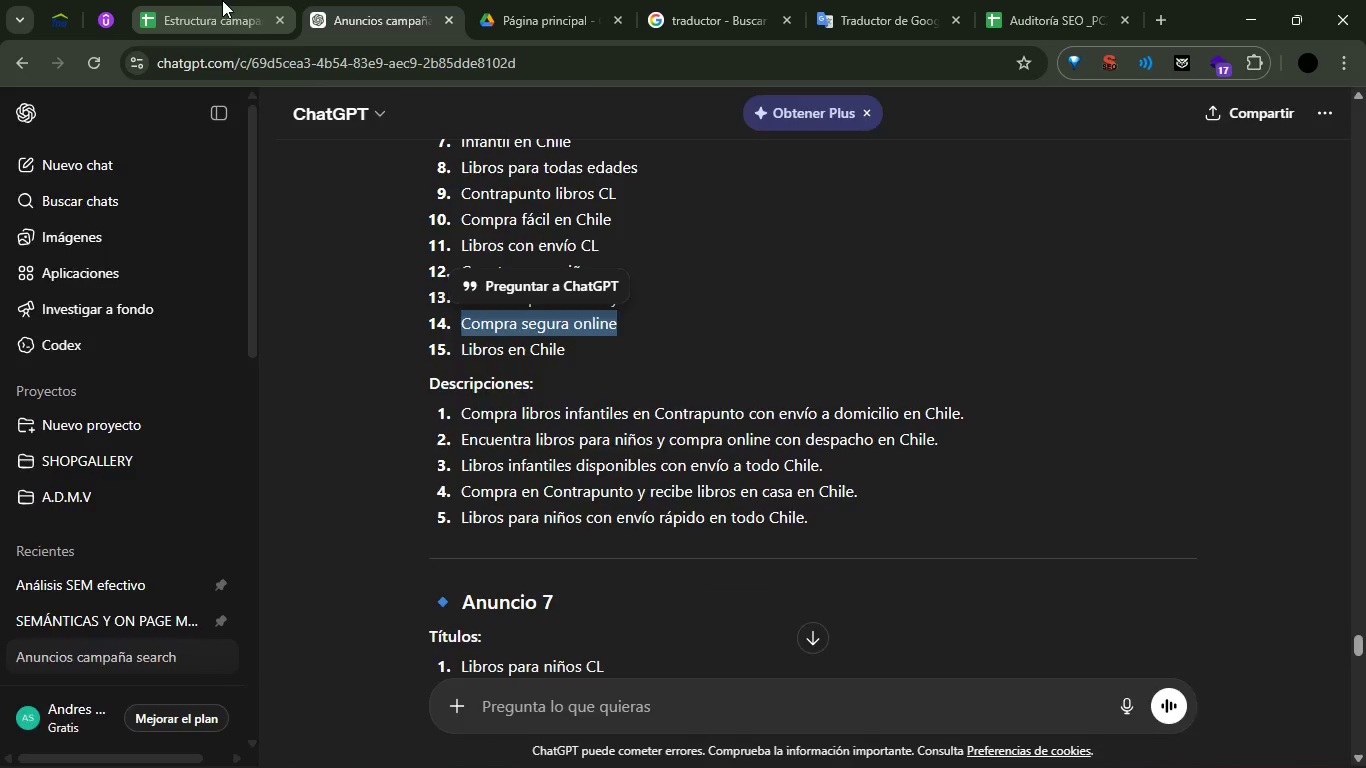 
key(Control+ControlLeft)
 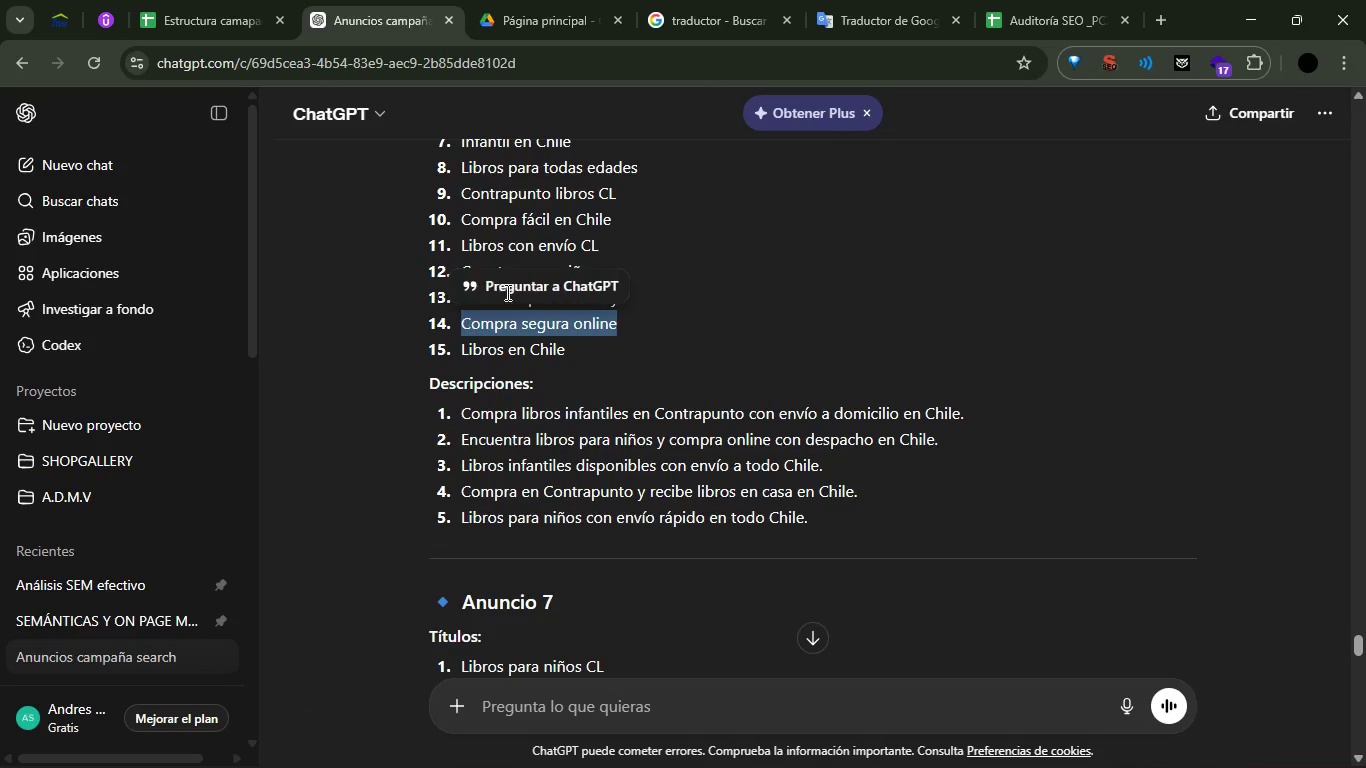 
key(Control+C)
 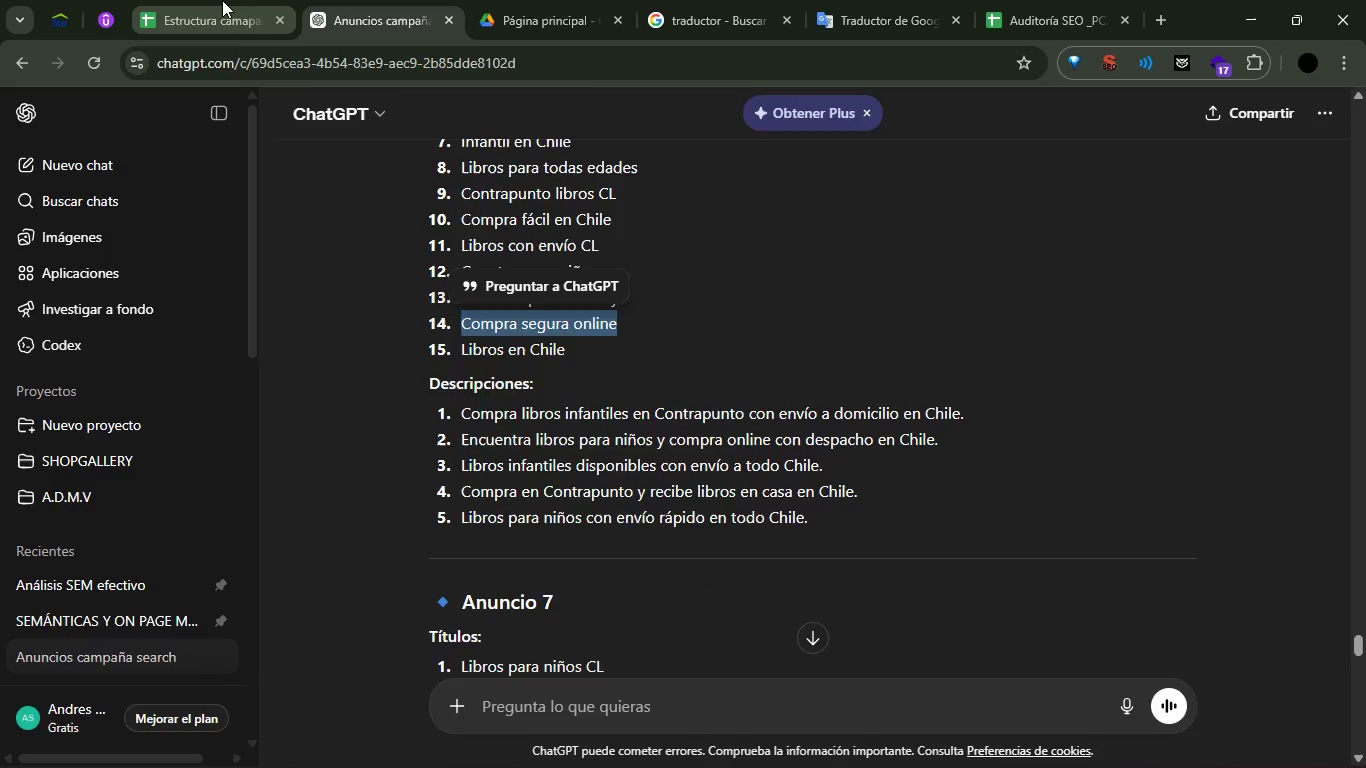 
left_click([222, 0])
 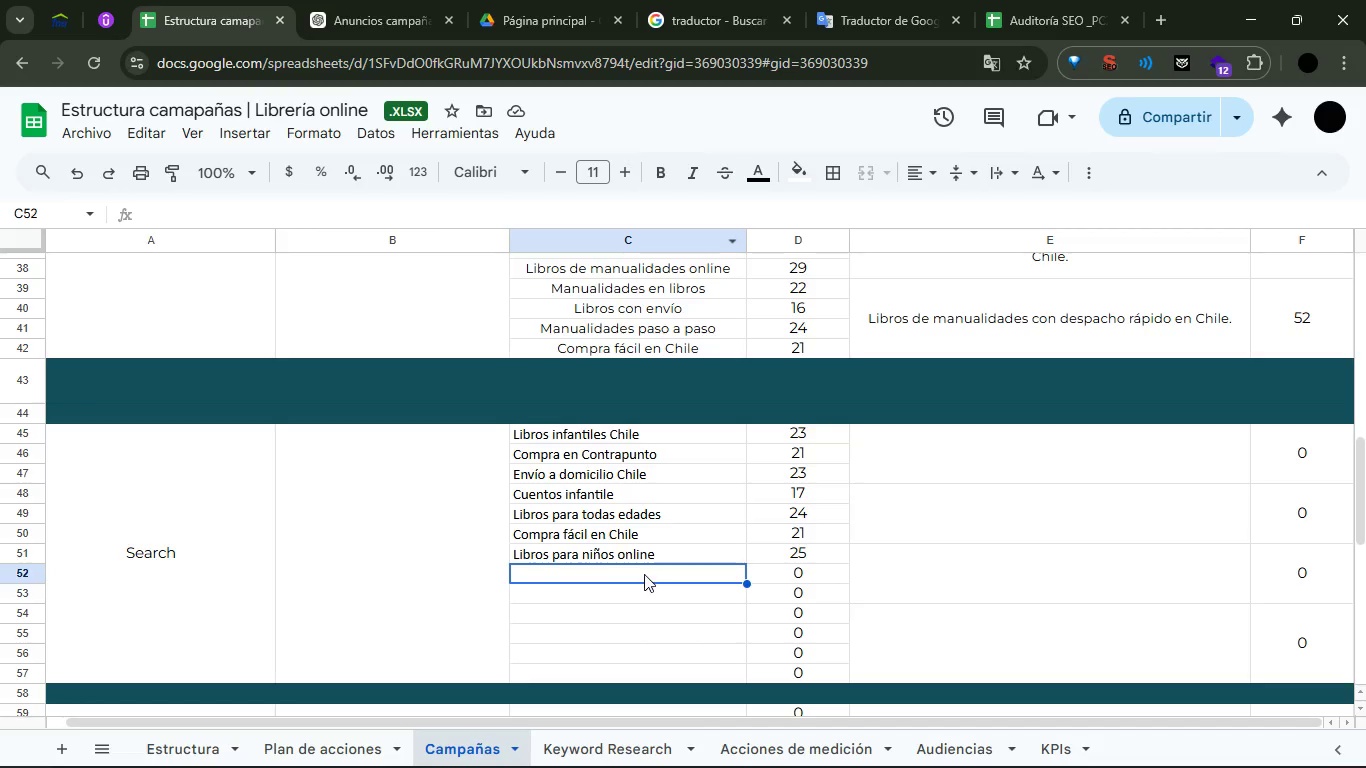 
left_click([645, 572])
 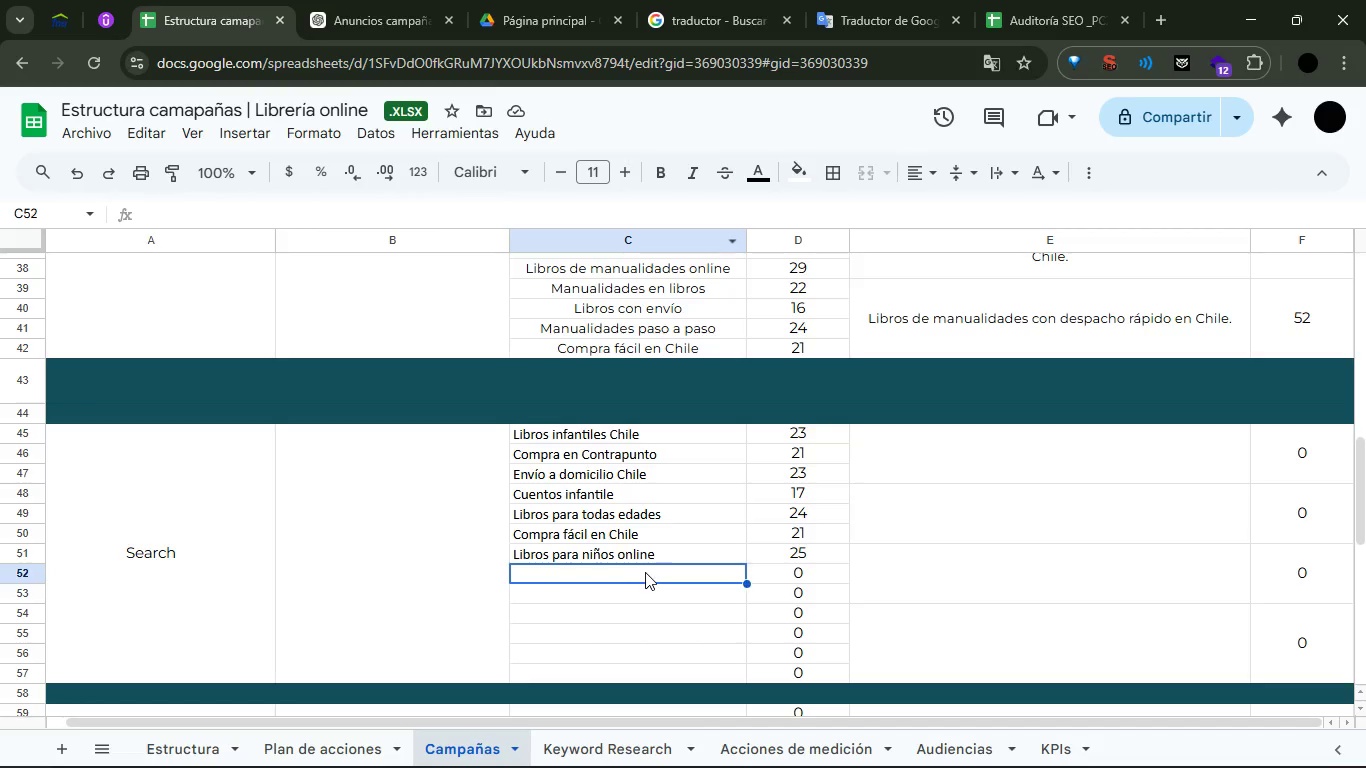 
key(Control+ControlLeft)
 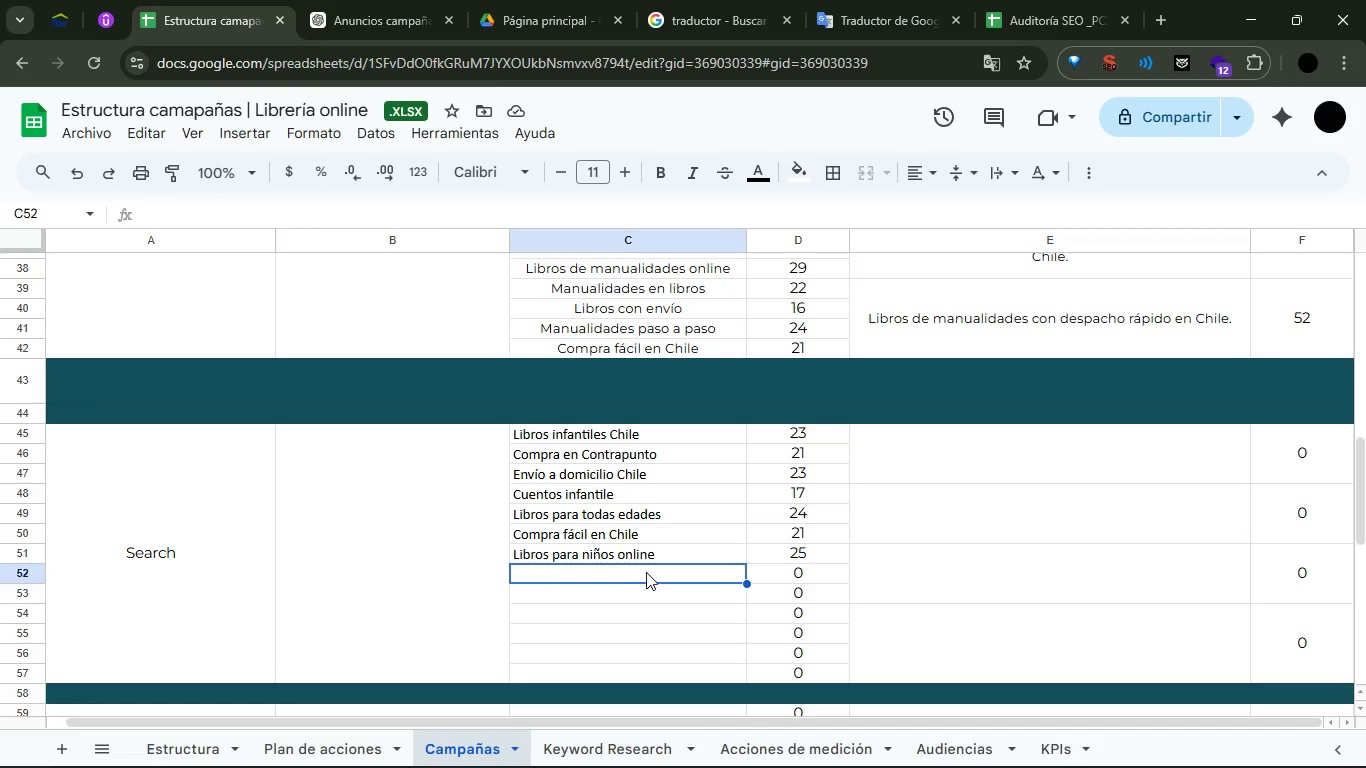 
key(Control+V)
 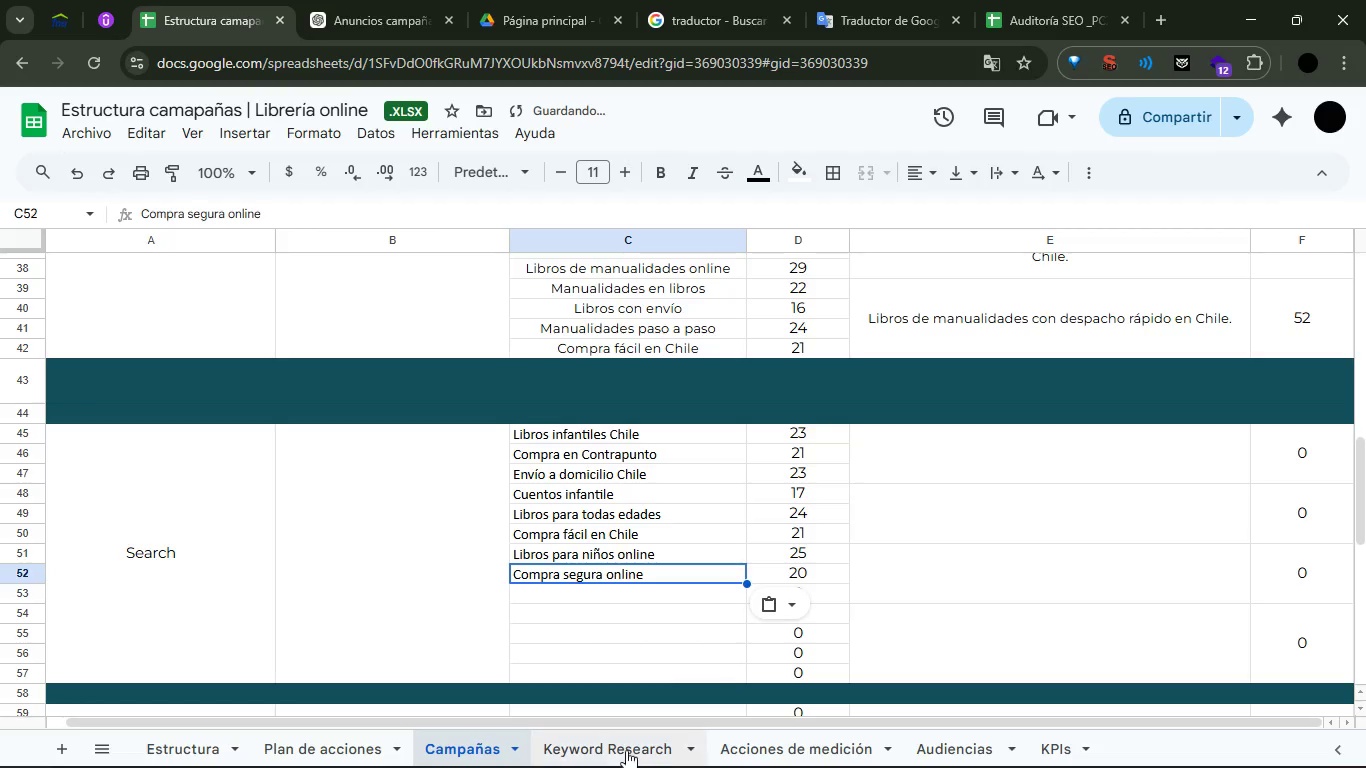 
left_click([610, 758])
 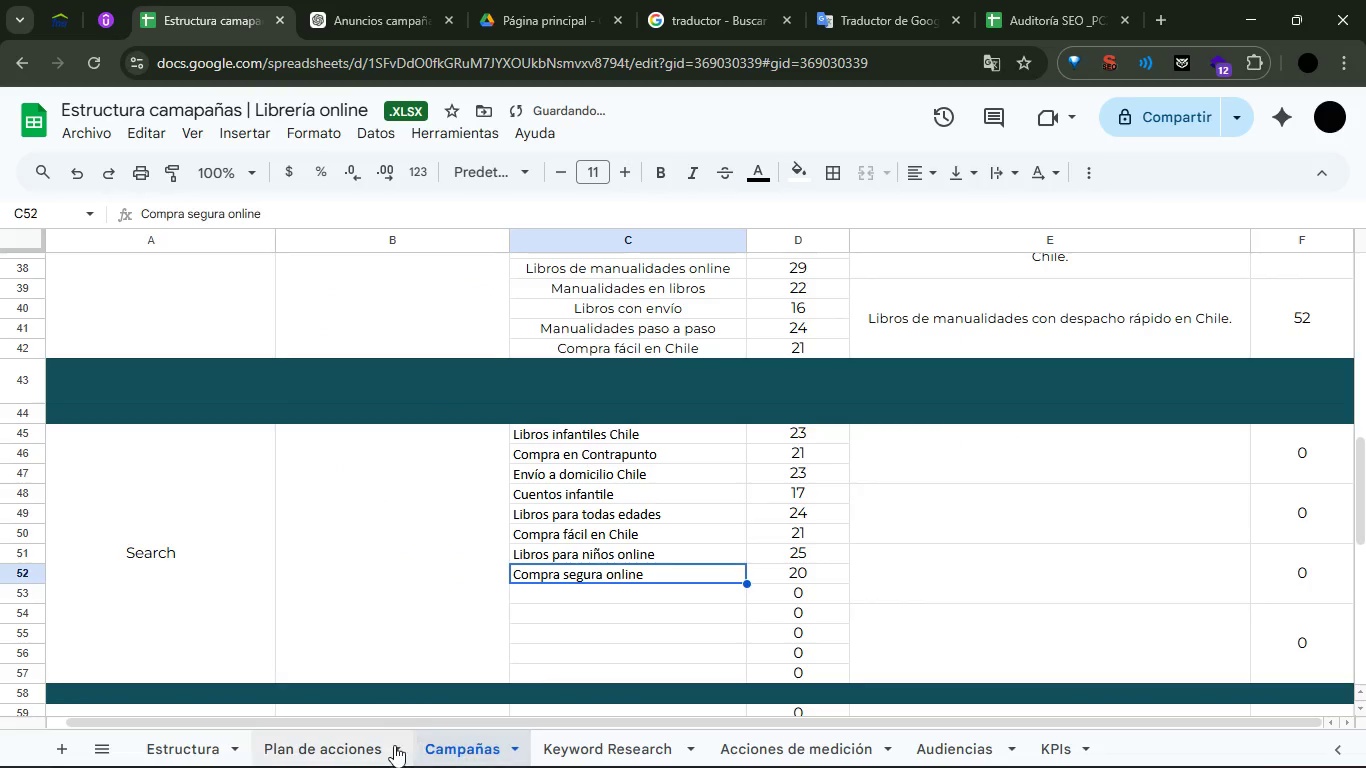 
double_click([365, 742])
 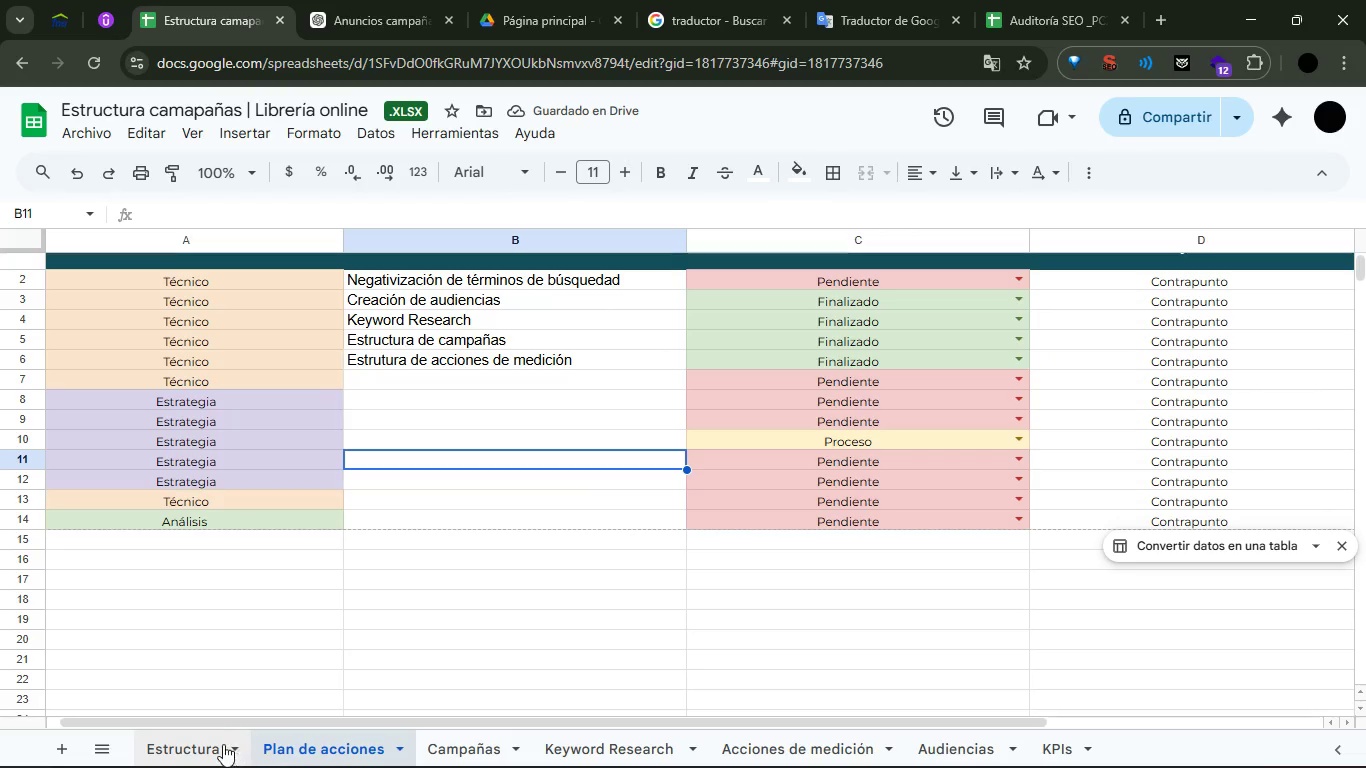 
left_click([214, 744])
 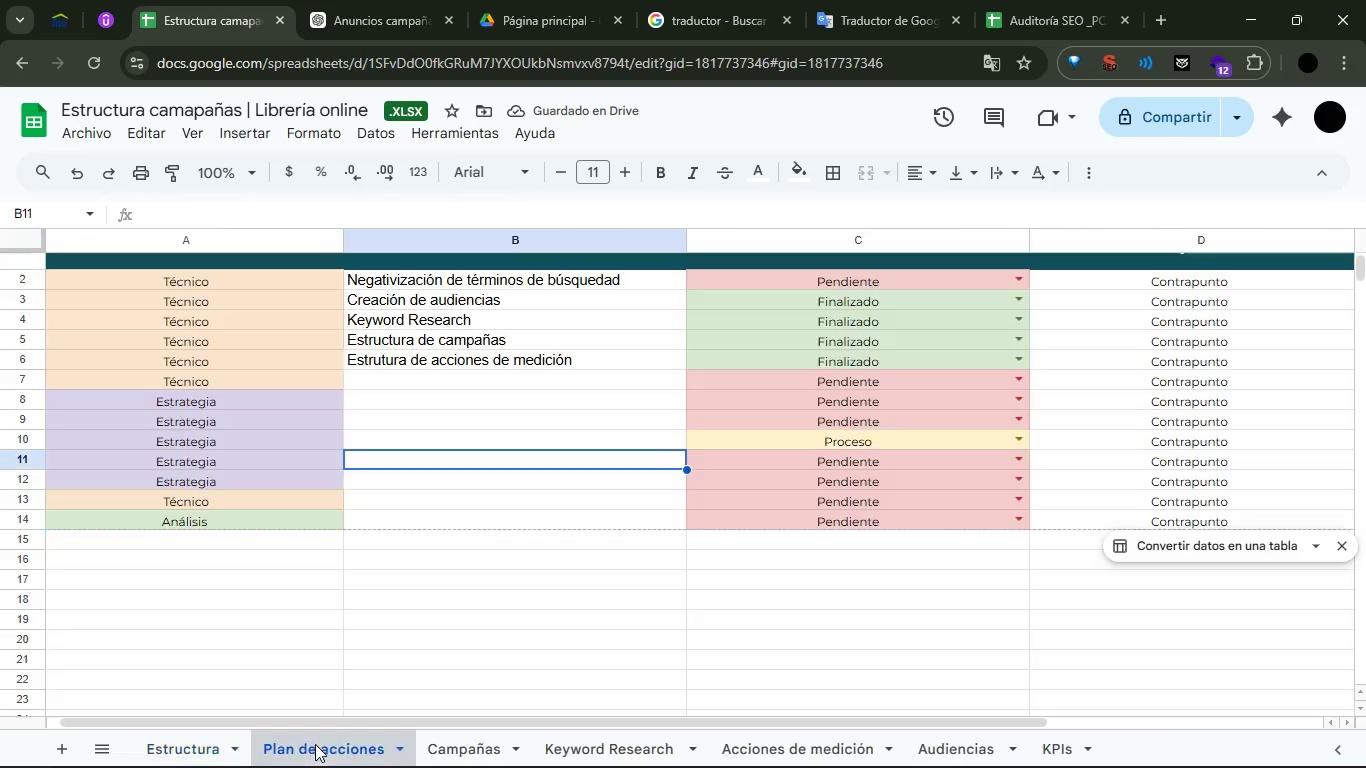 
double_click([449, 746])
 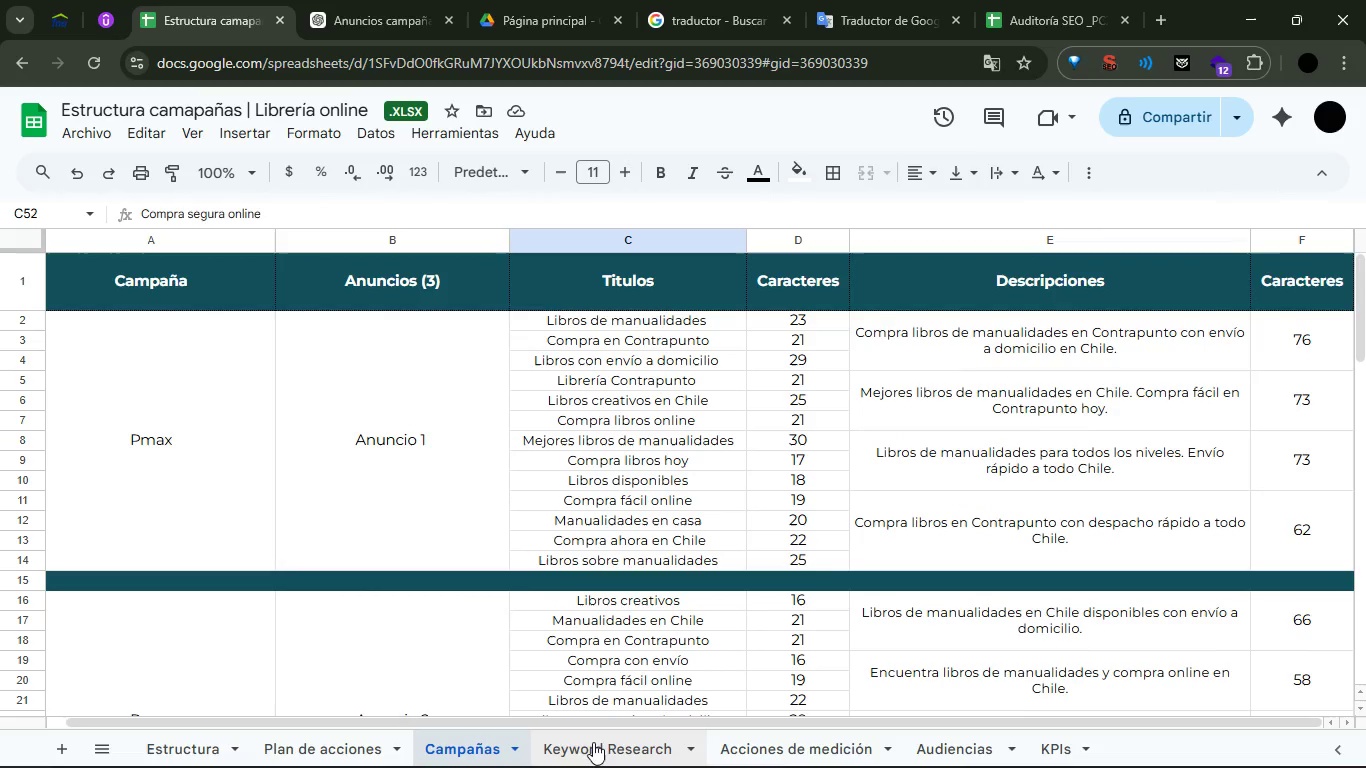 
left_click([625, 742])
 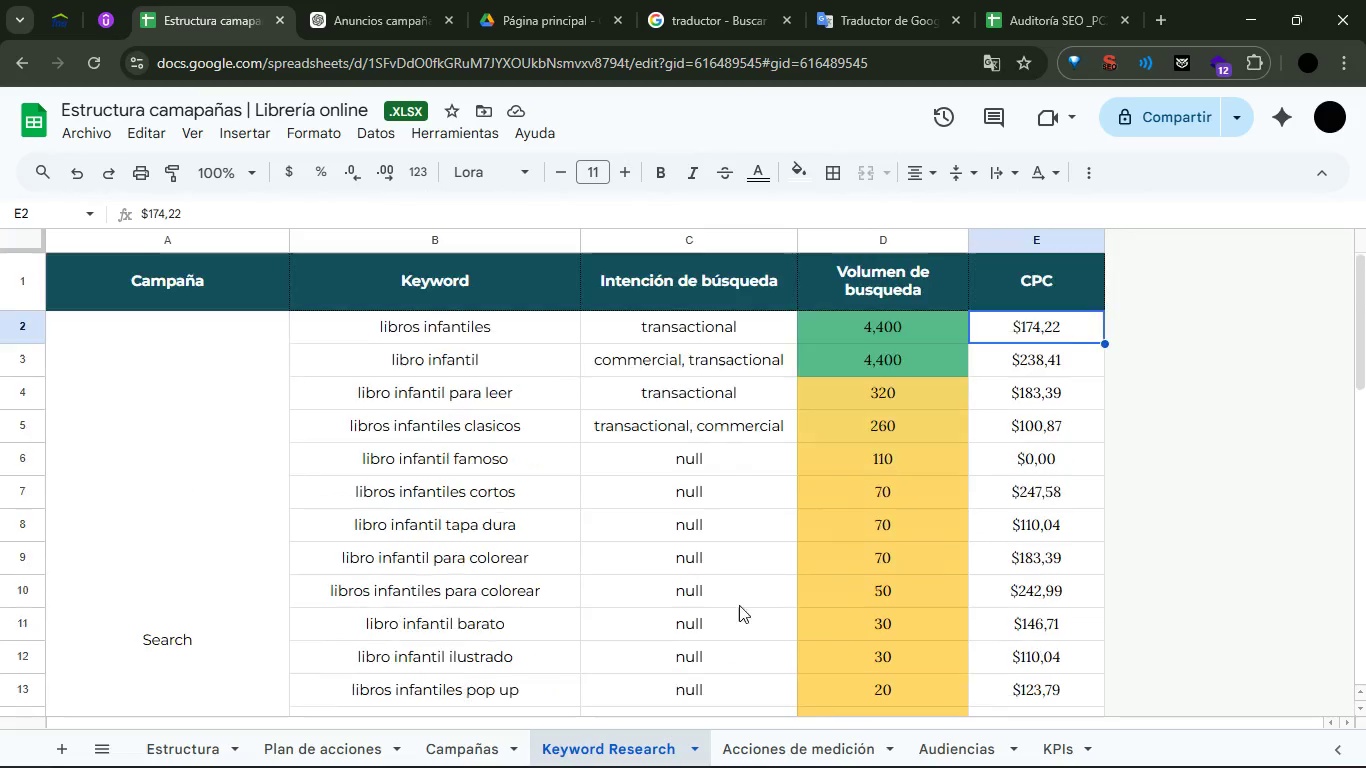 
left_click([750, 737])
 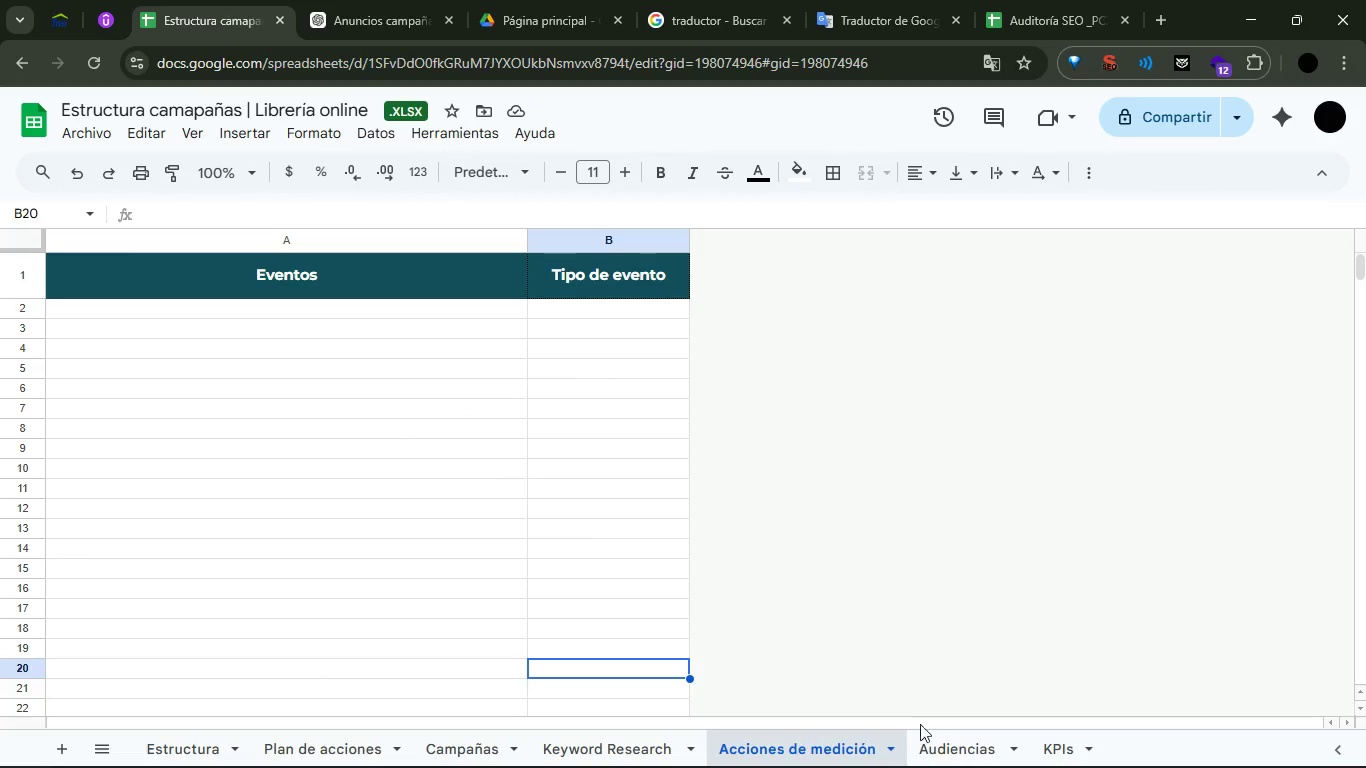 
left_click([933, 733])
 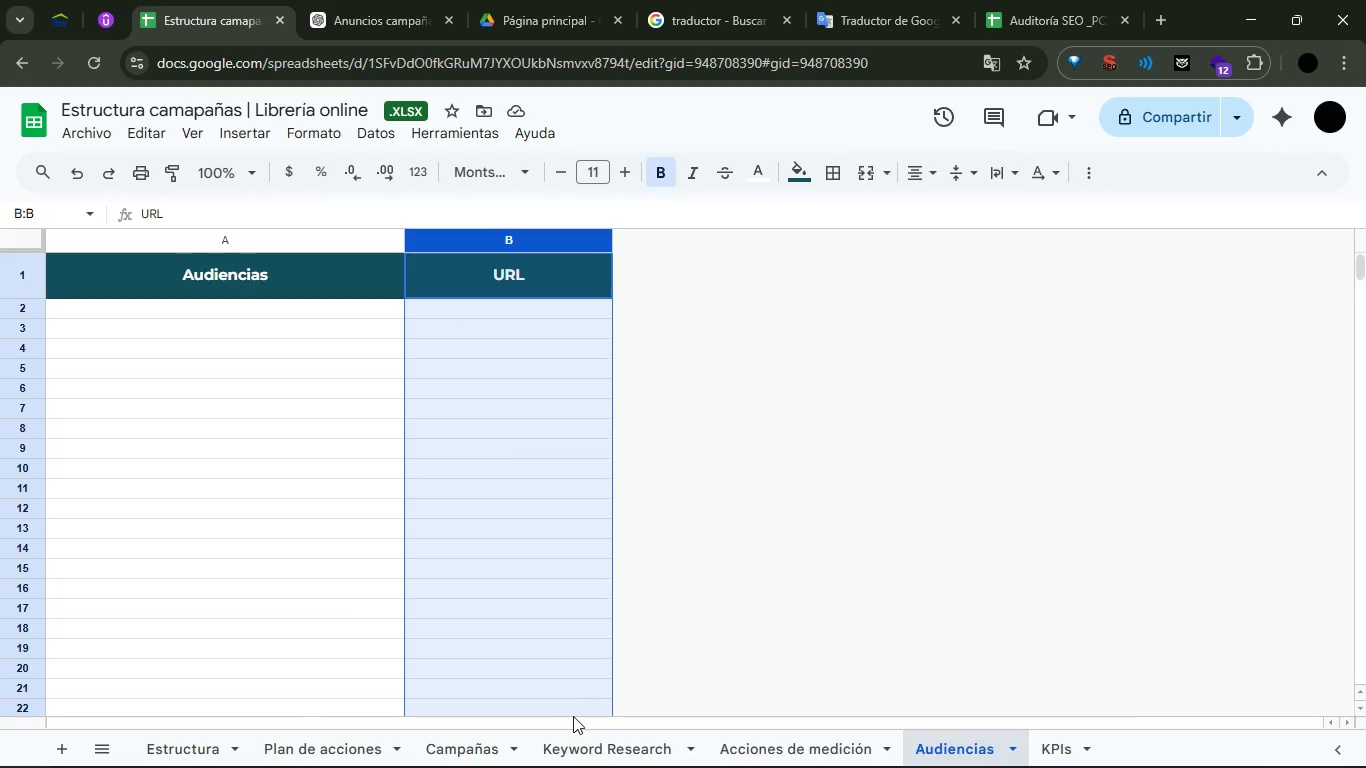 
left_click([581, 734])
 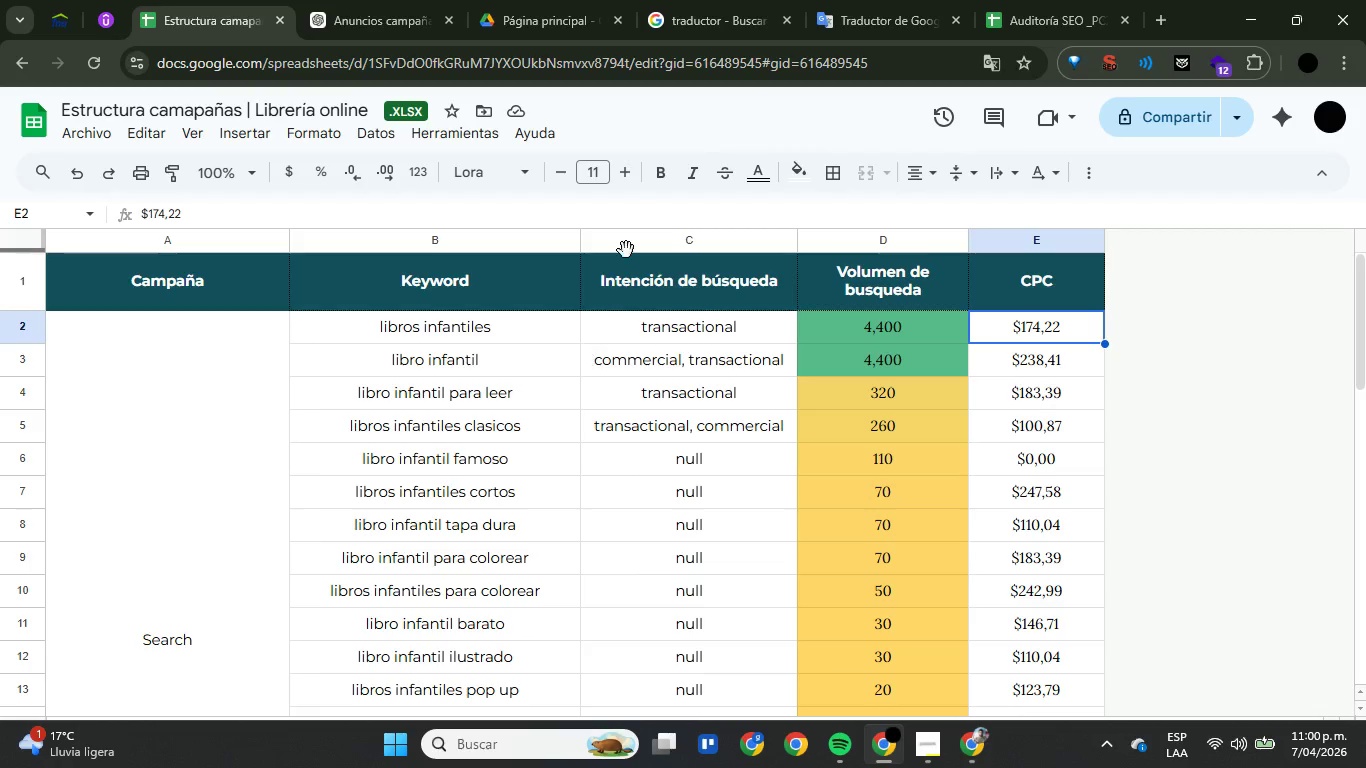 
wait(5.69)
 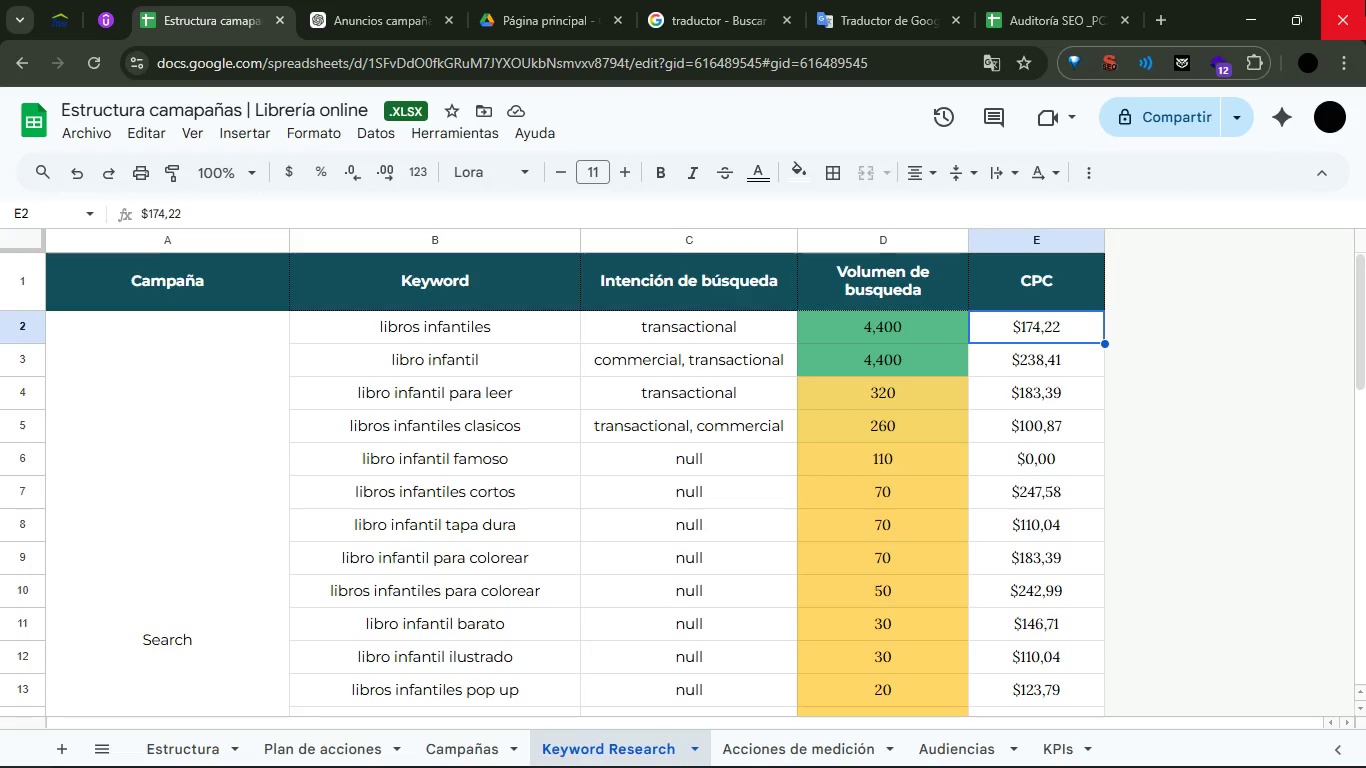 
left_click([500, 734])
 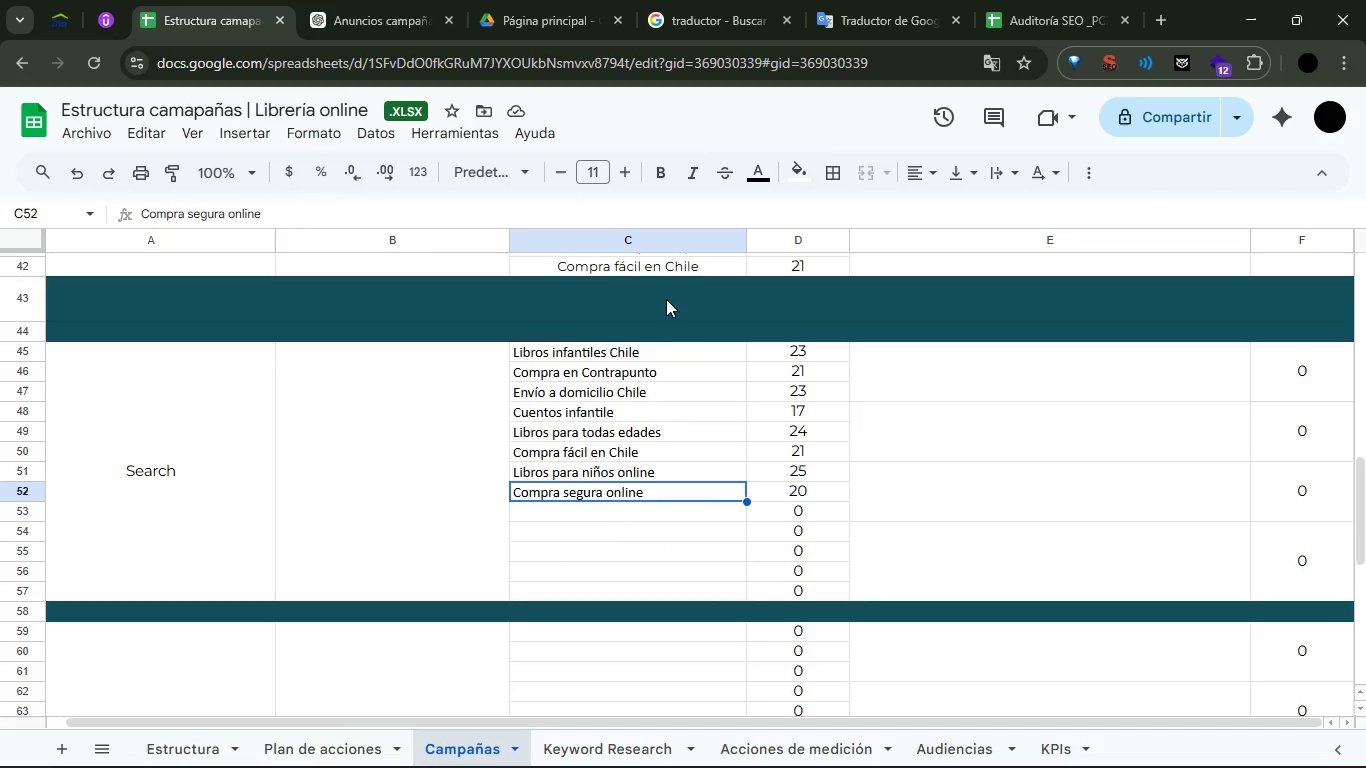 
left_click_drag(start_coordinate=[666, 296], to_coordinate=[648, 529])
 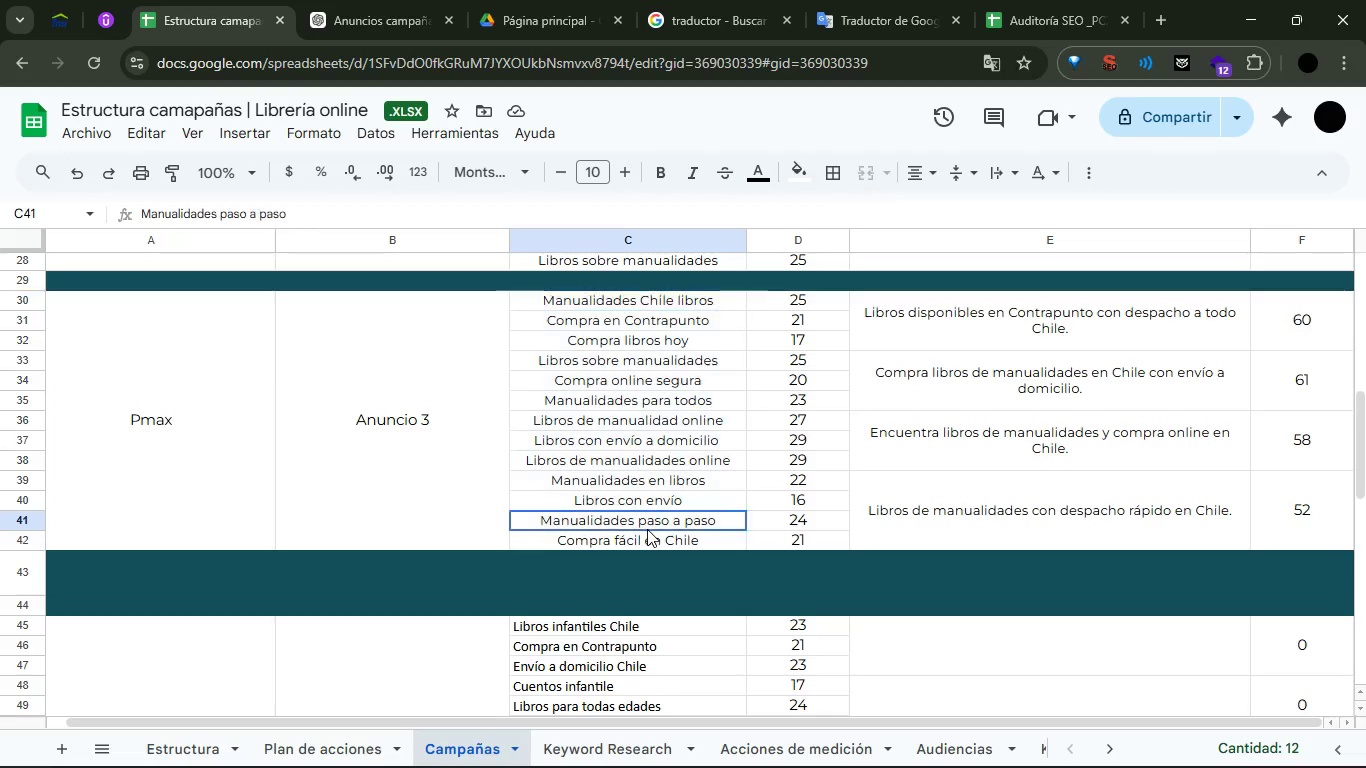 
left_click([647, 529])
 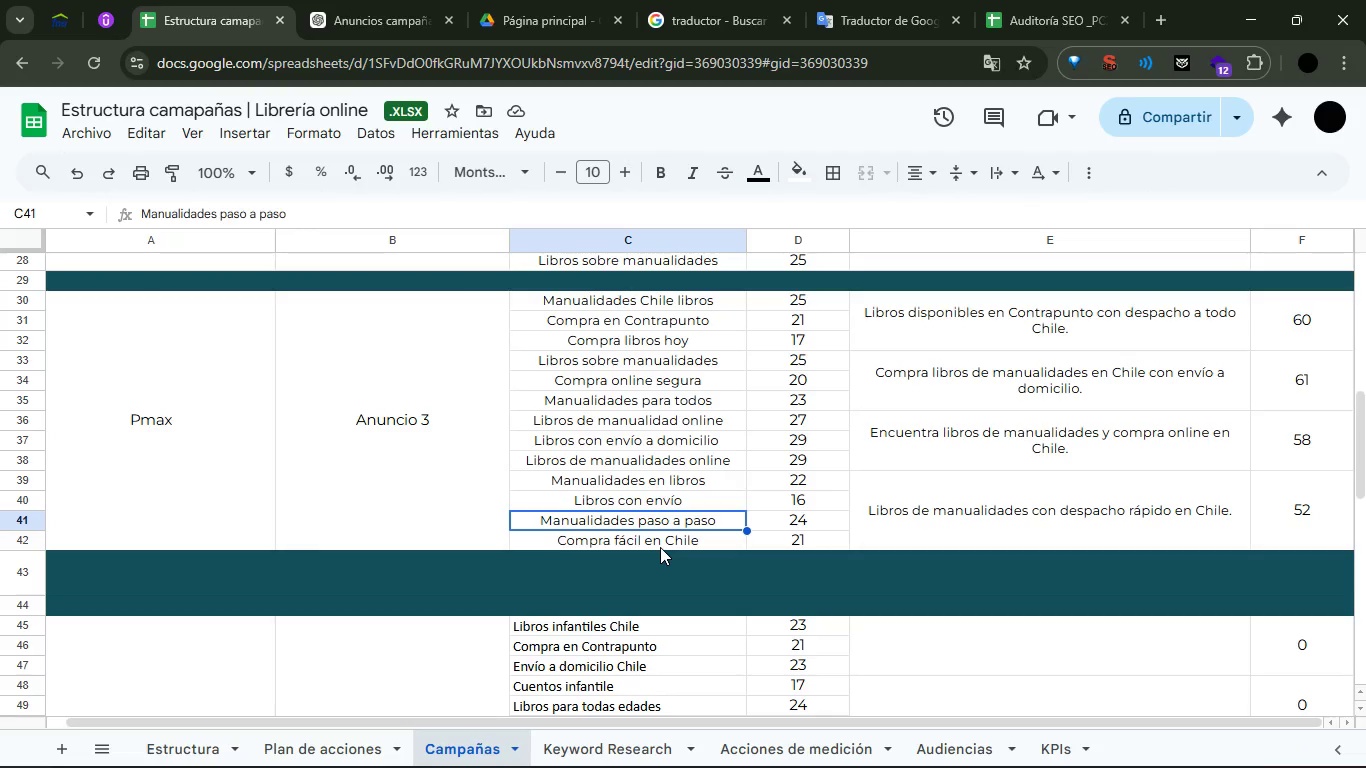 
left_click_drag(start_coordinate=[660, 547], to_coordinate=[674, 295])
 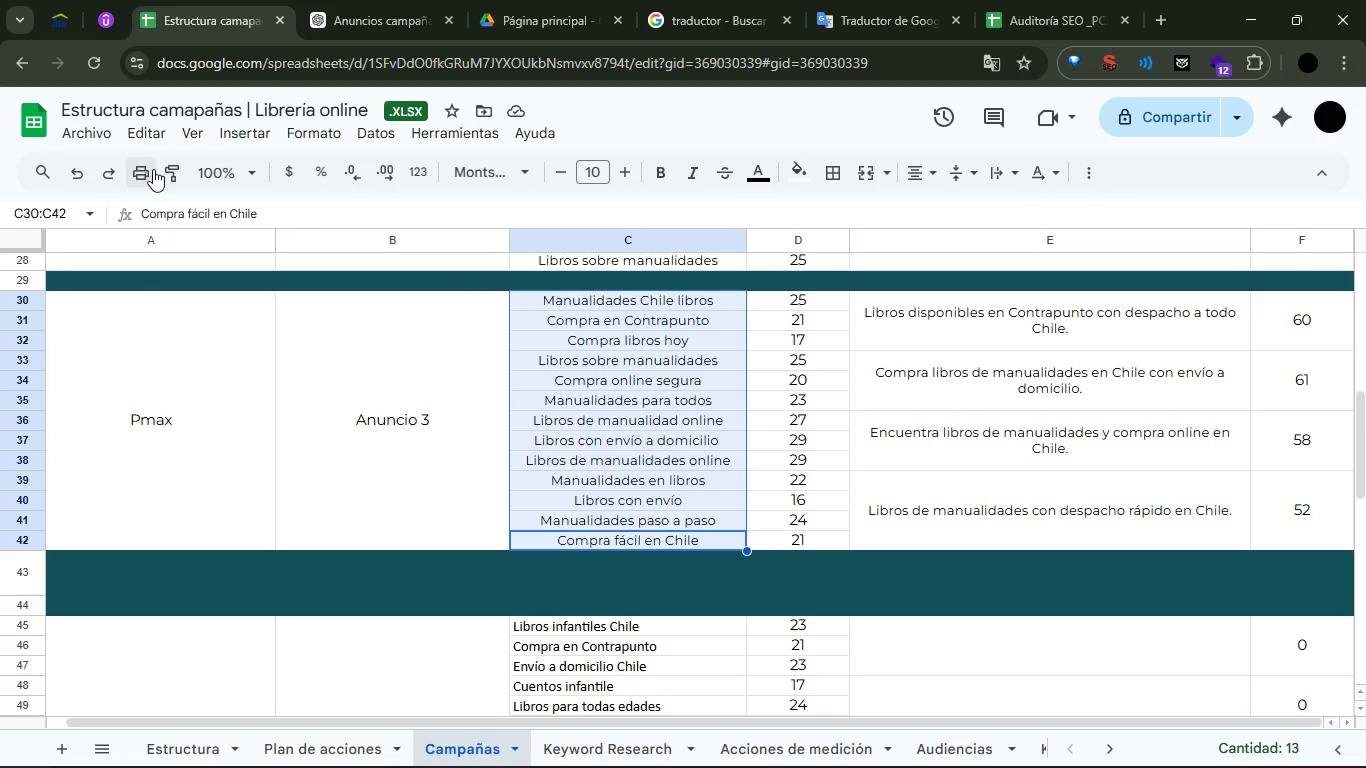 
left_click([166, 178])
 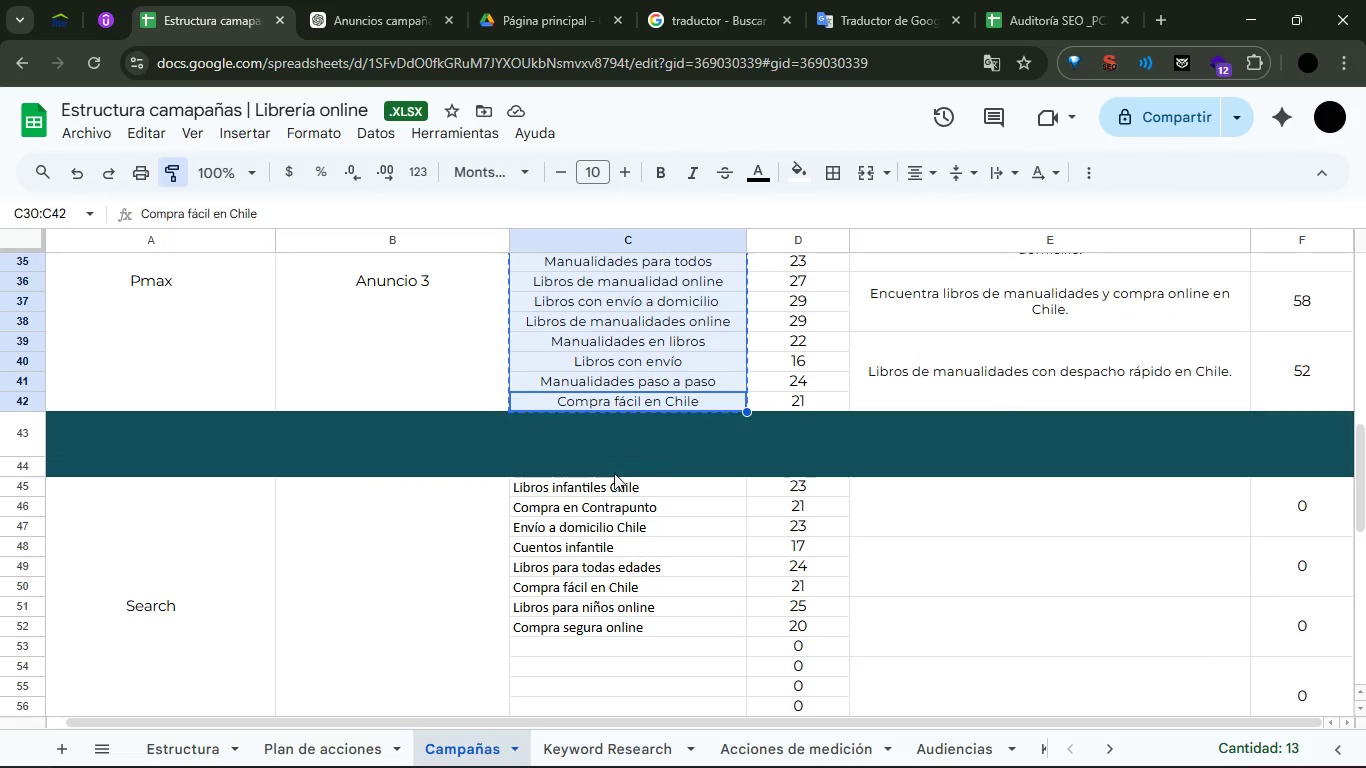 
left_click([618, 488])
 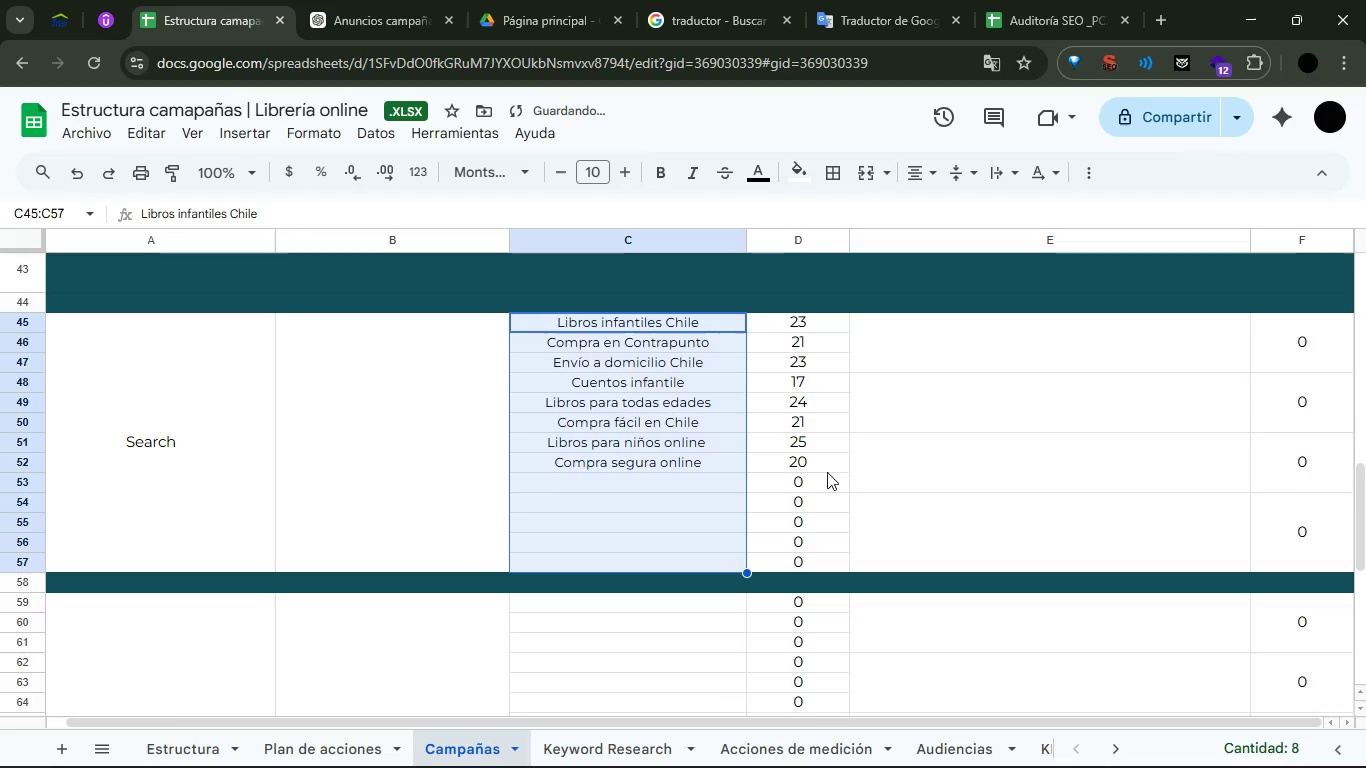 
left_click([410, 409])
 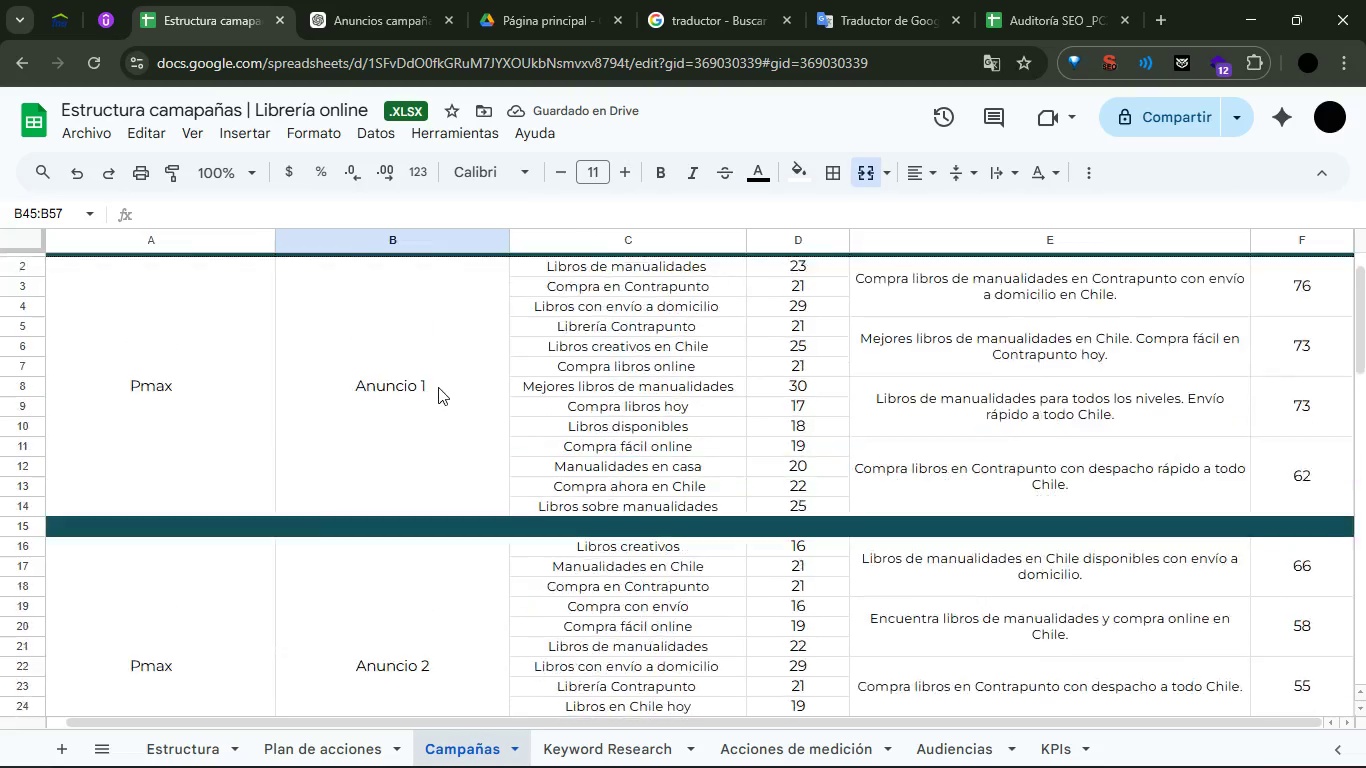 
left_click([433, 381])
 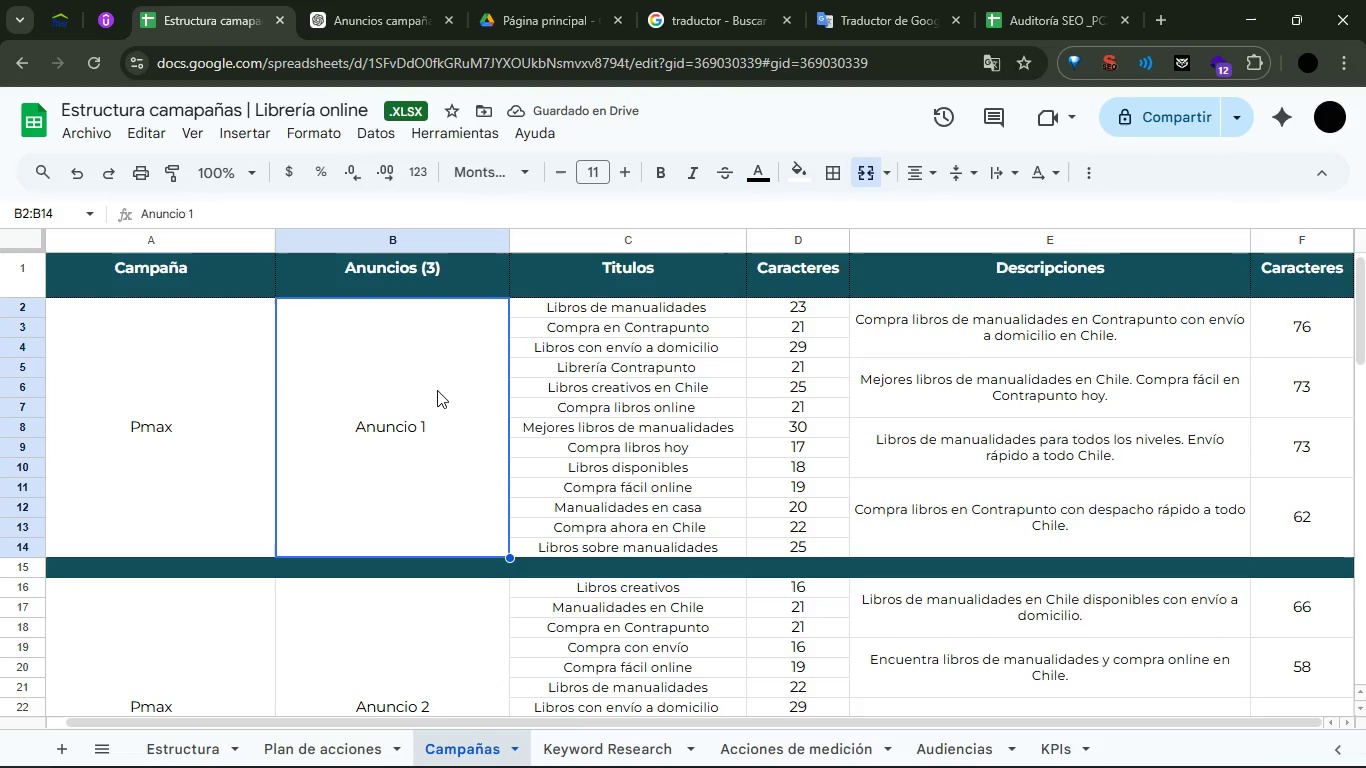 
key(Control+C)
 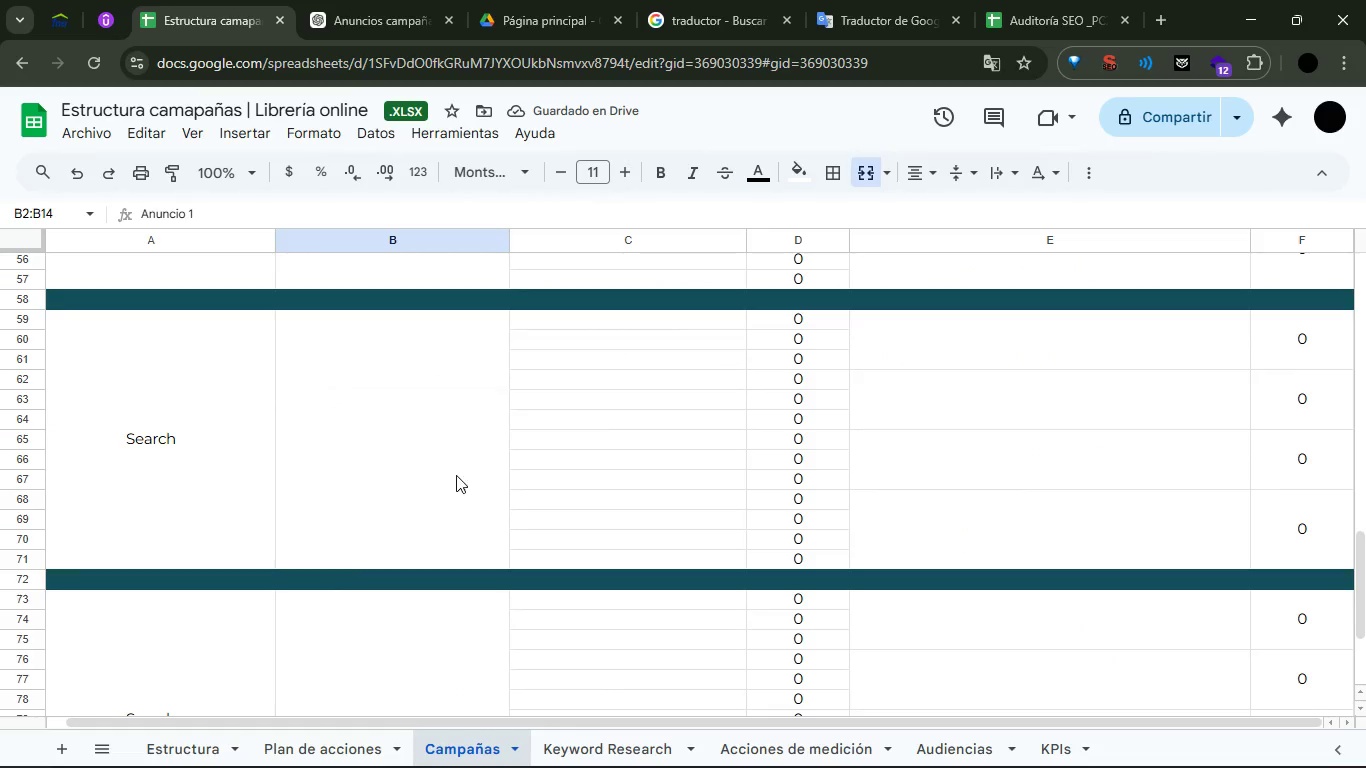 
left_click([399, 411])
 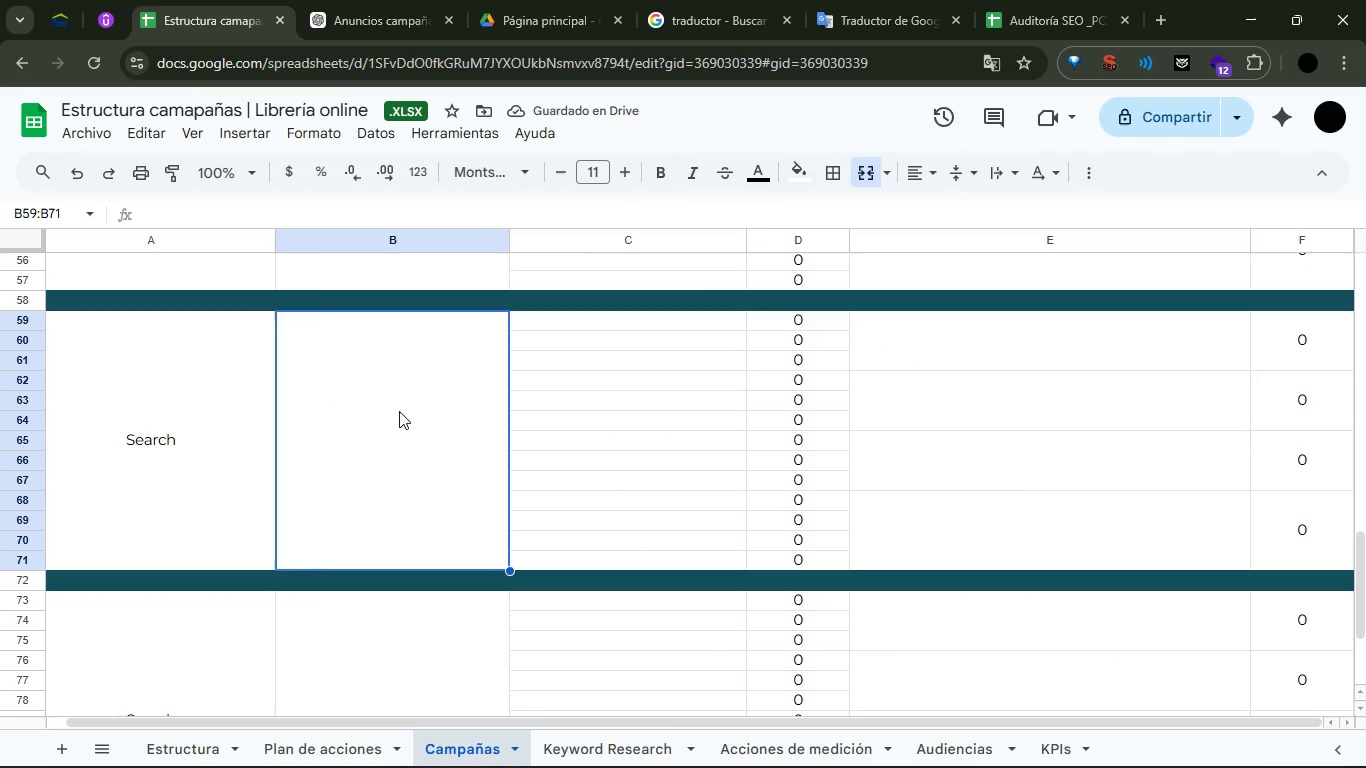 
key(Control+V)
 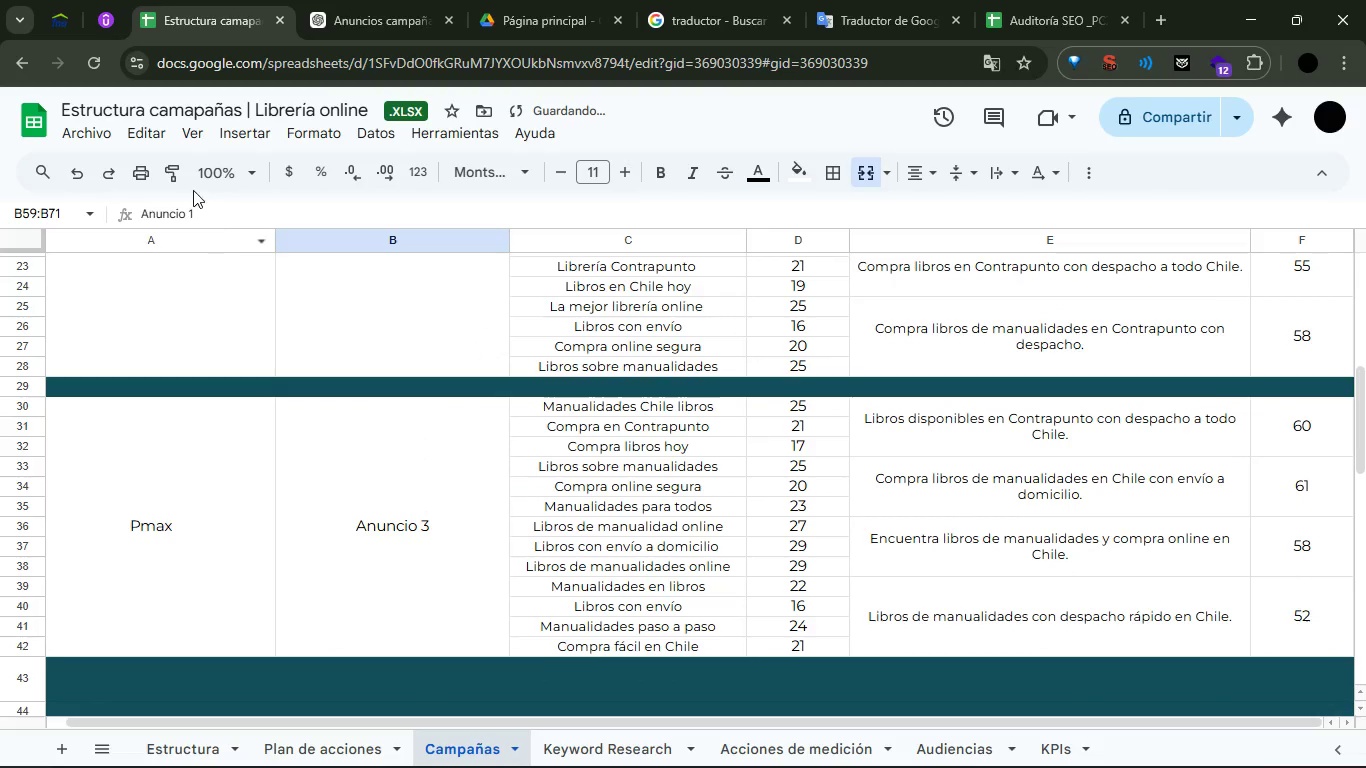 
left_click([78, 178])
 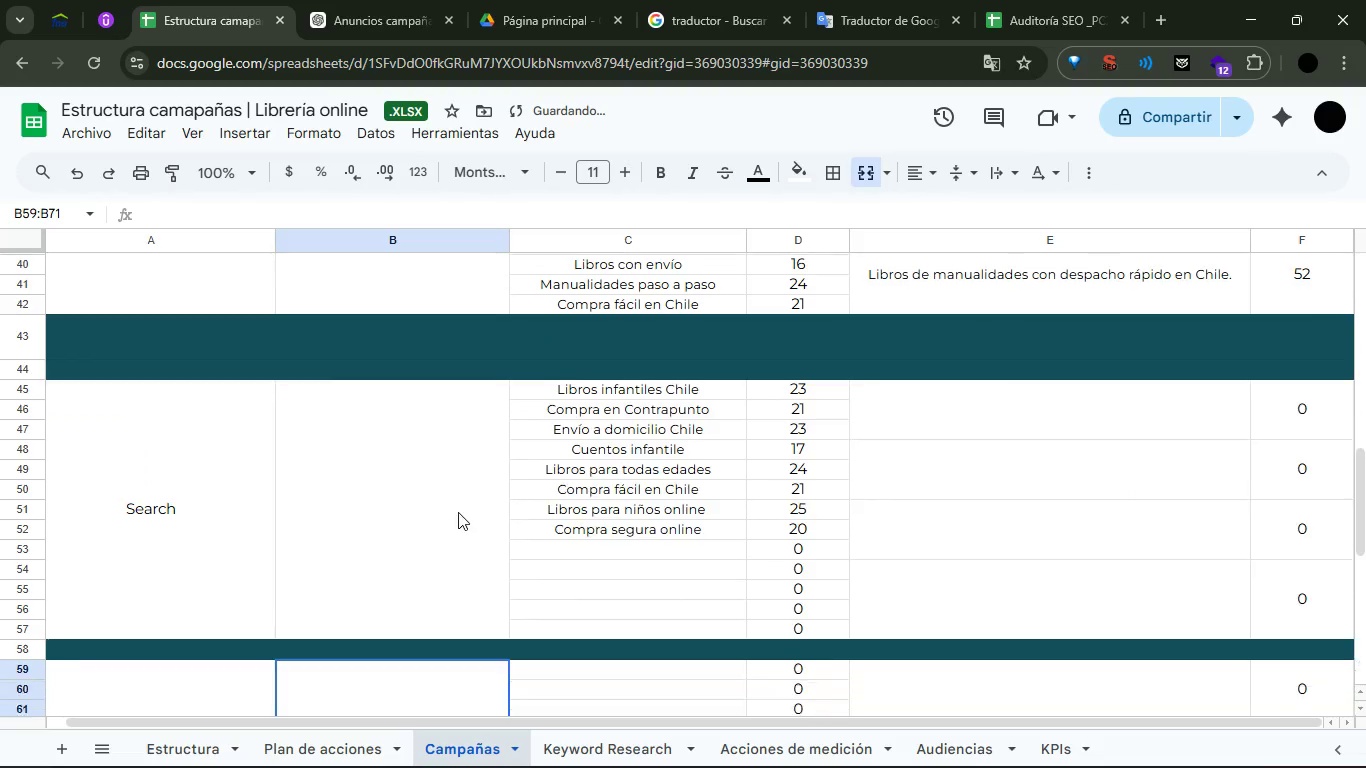 
left_click([416, 482])
 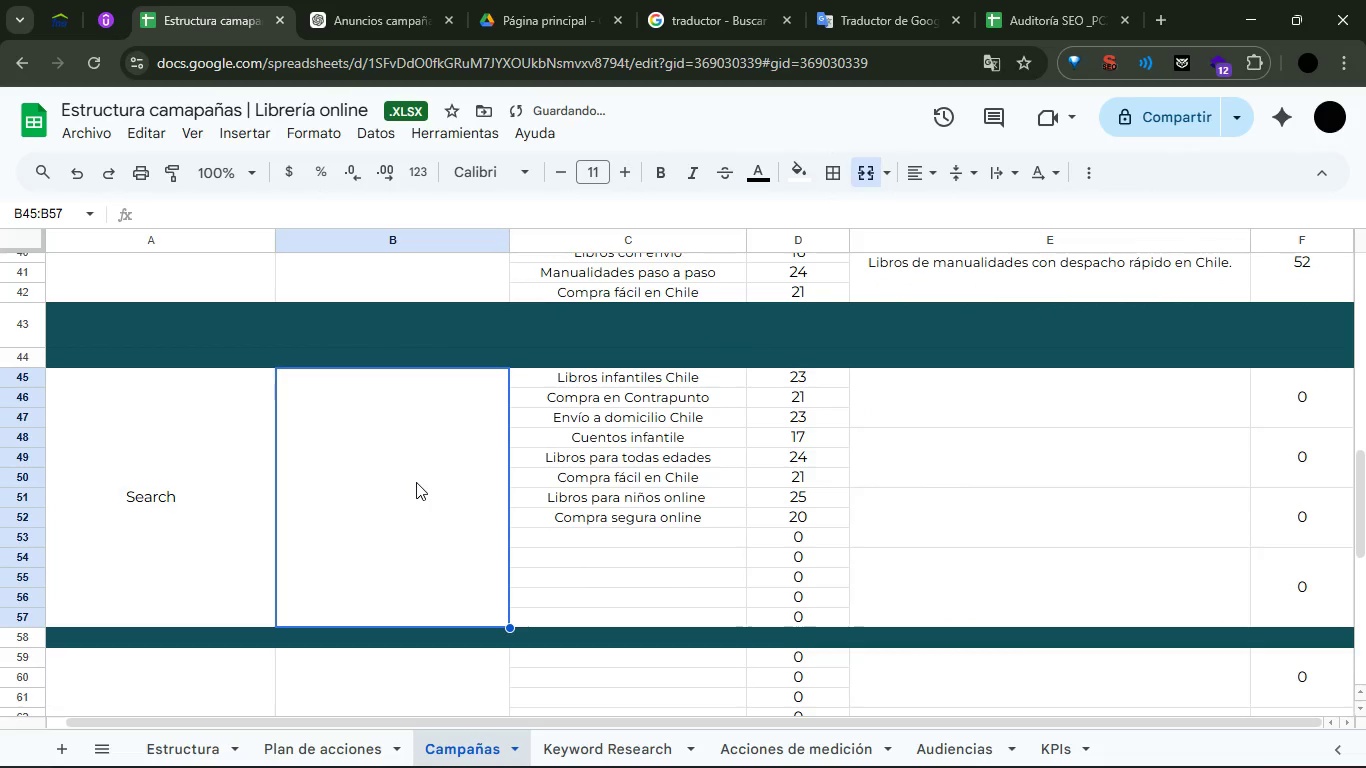 
key(Control+V)
 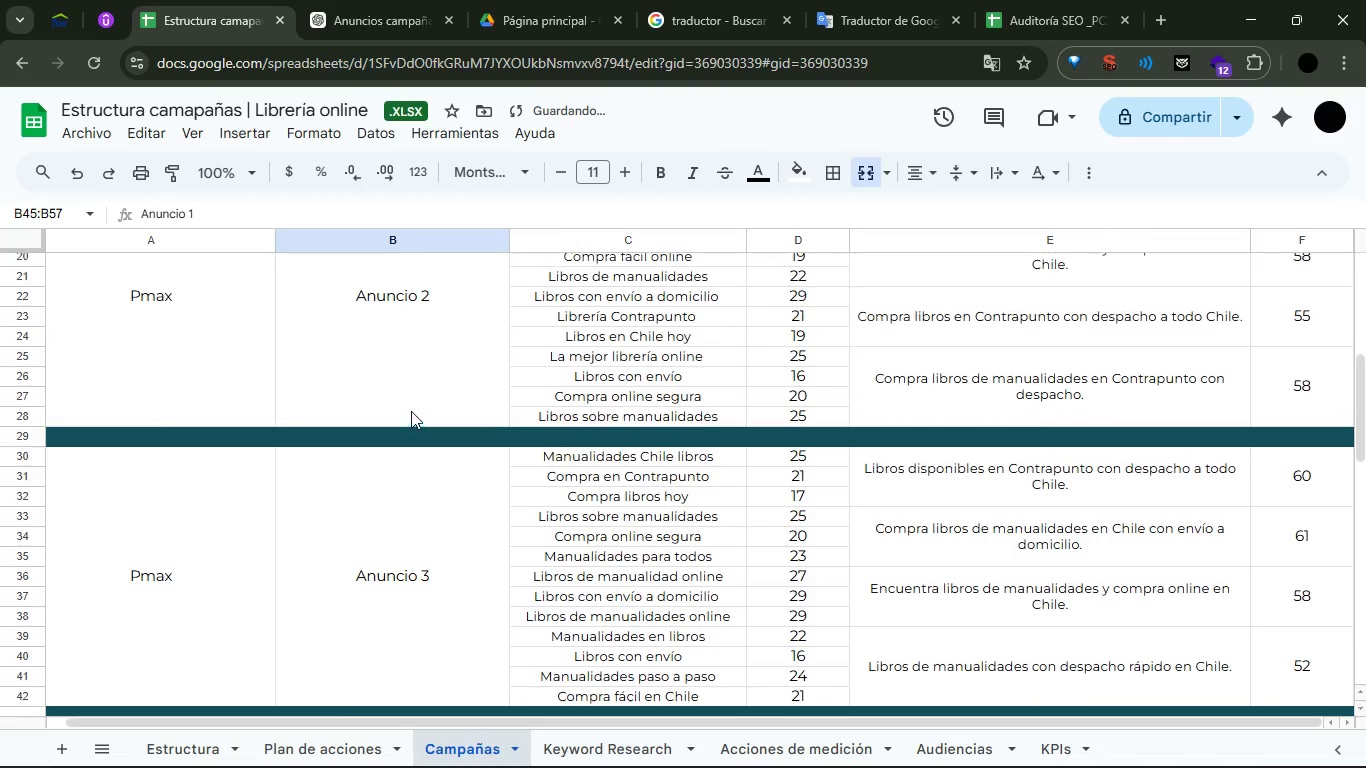 
left_click([416, 349])
 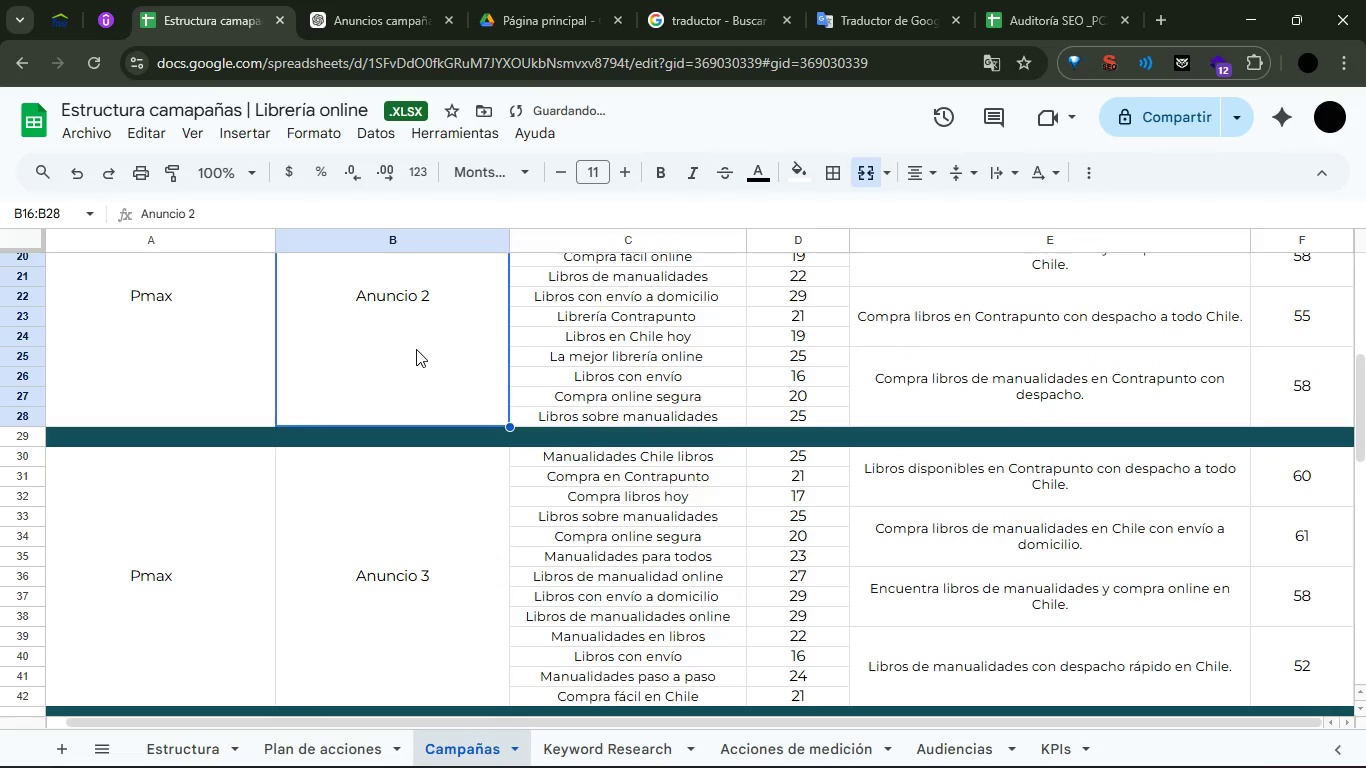 
key(Control+C)
 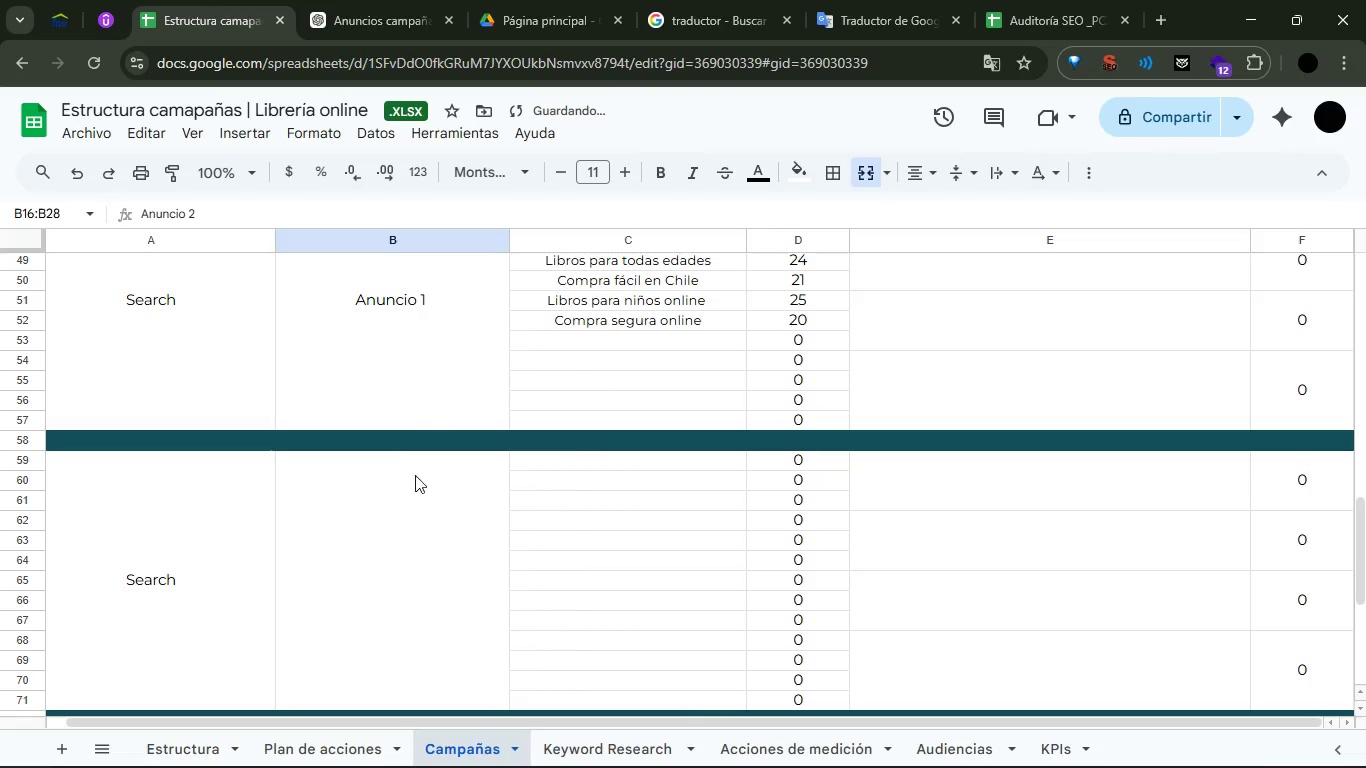 
left_click([413, 484])
 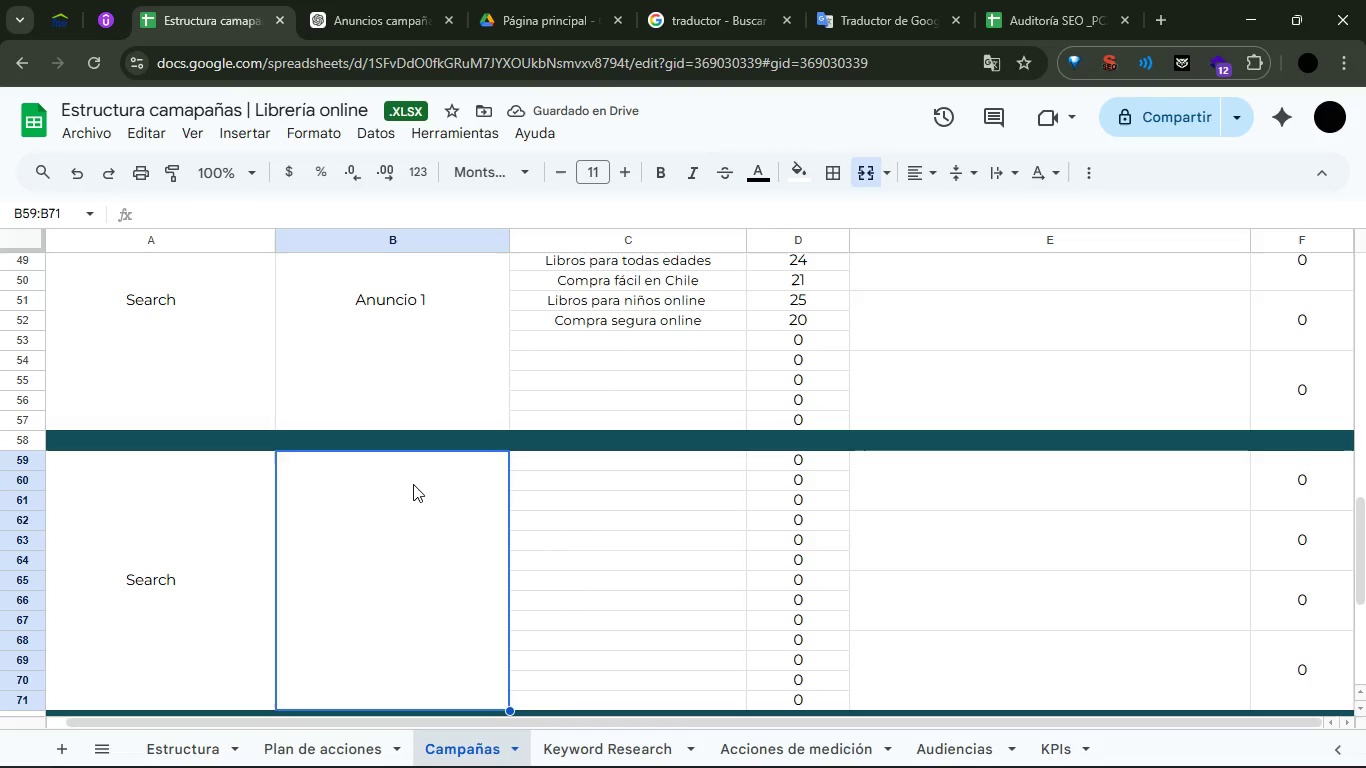 
key(Control+V)
 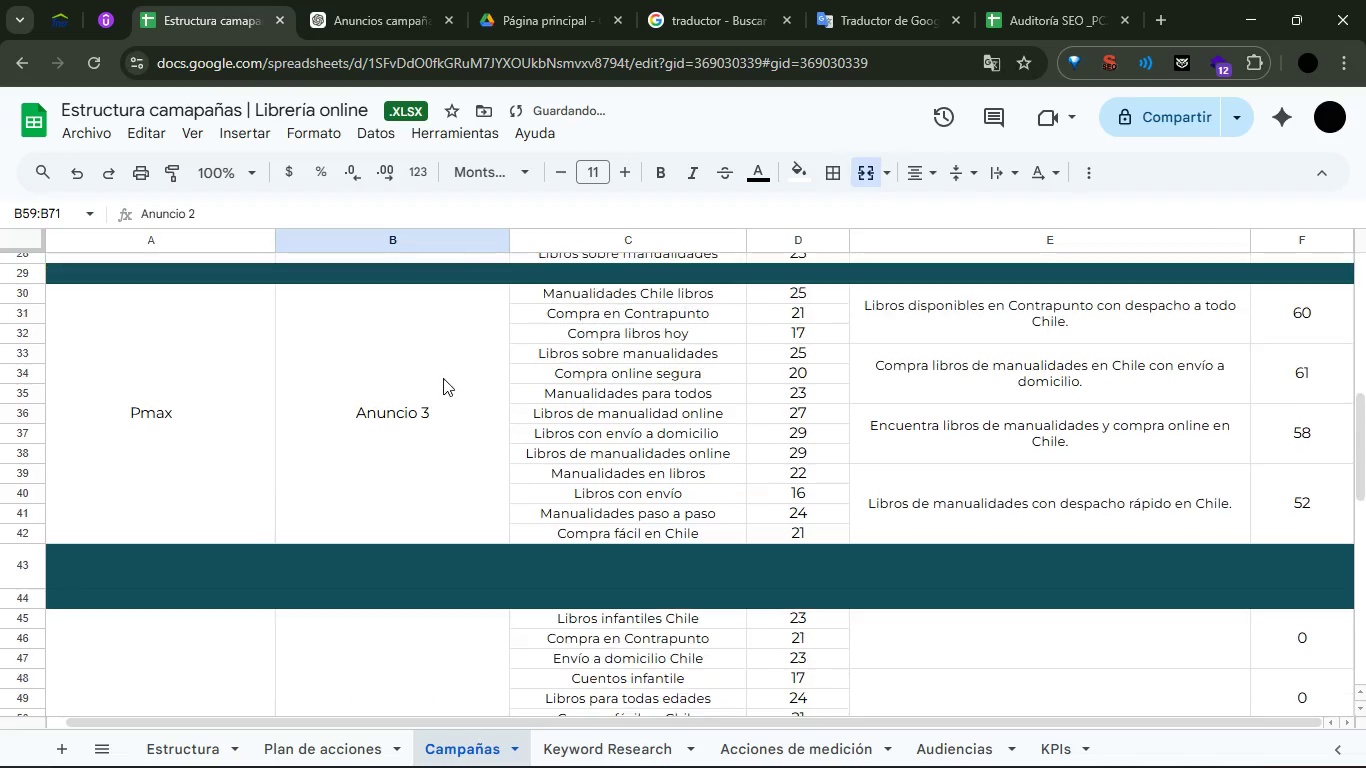 
left_click([425, 398])
 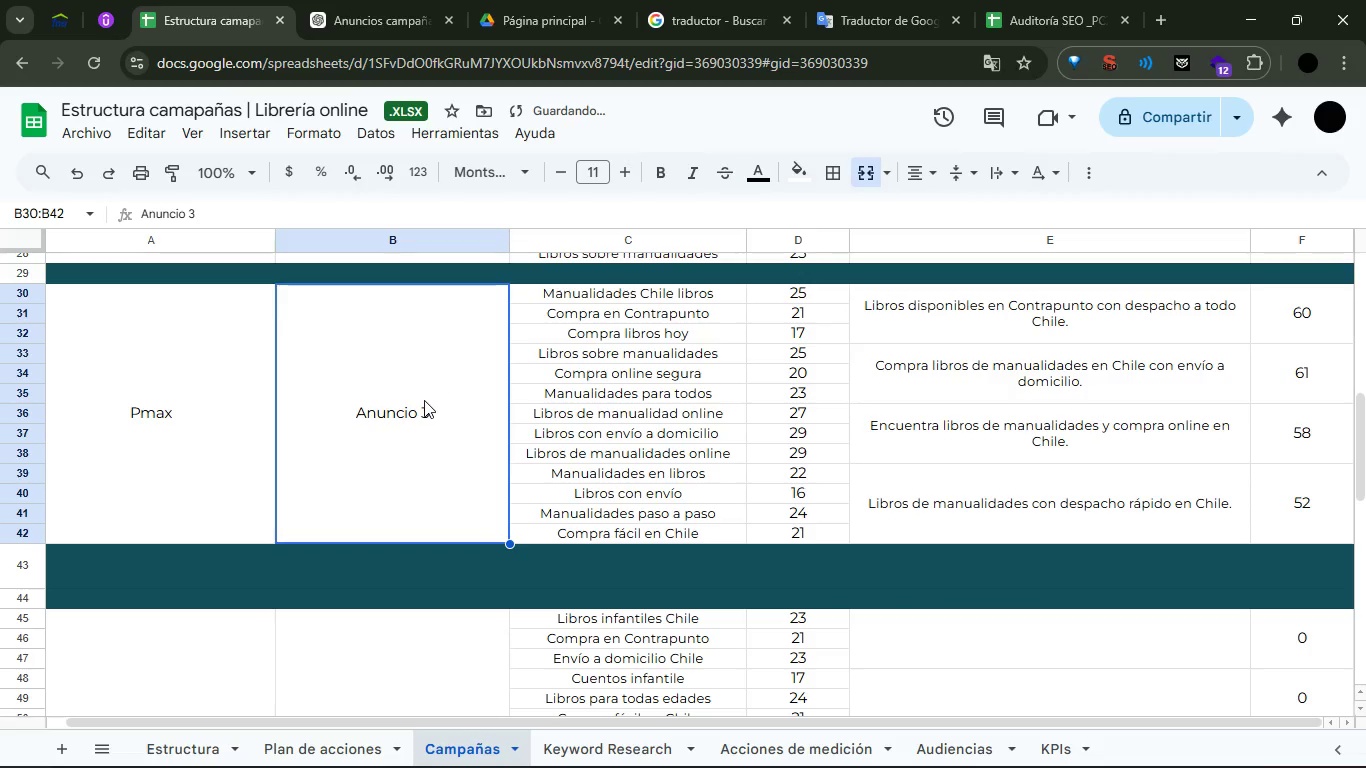 
key(Control+ControlLeft)
 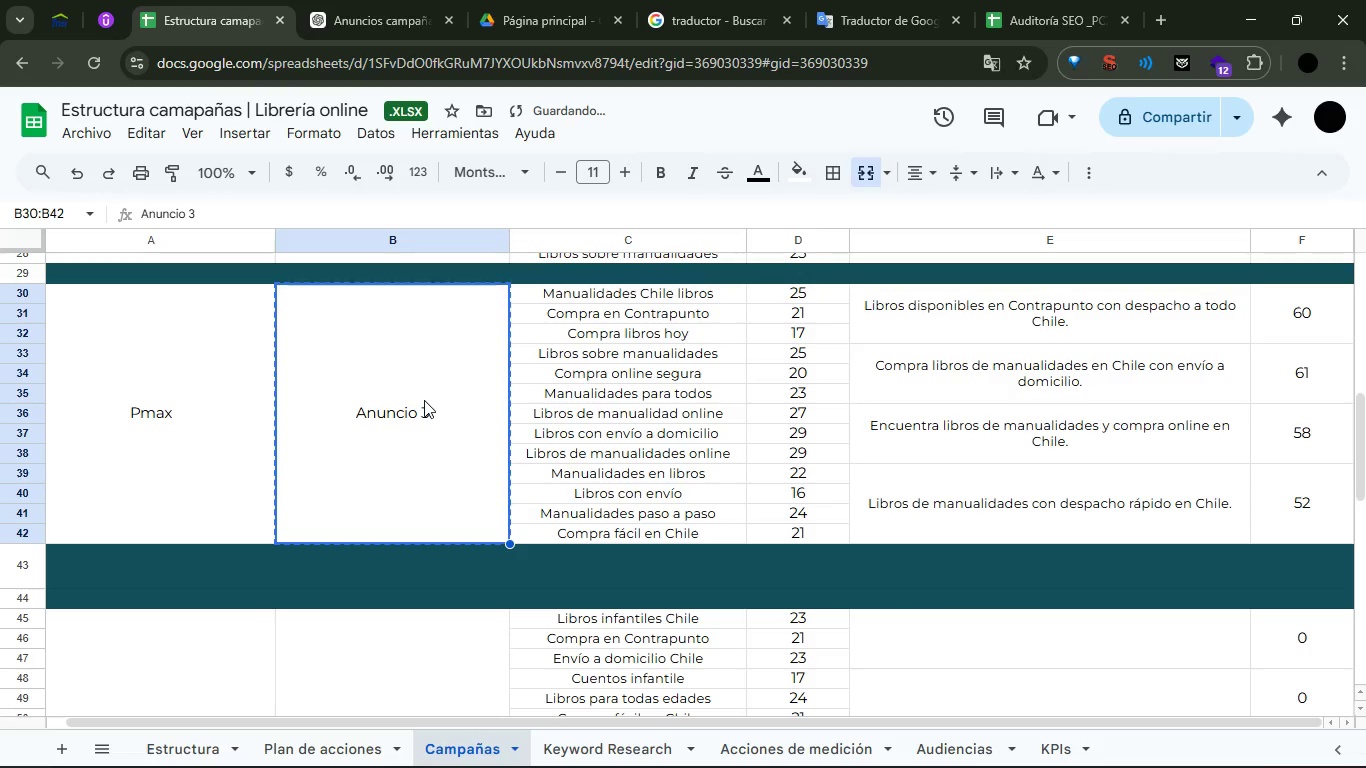 
key(Control+C)
 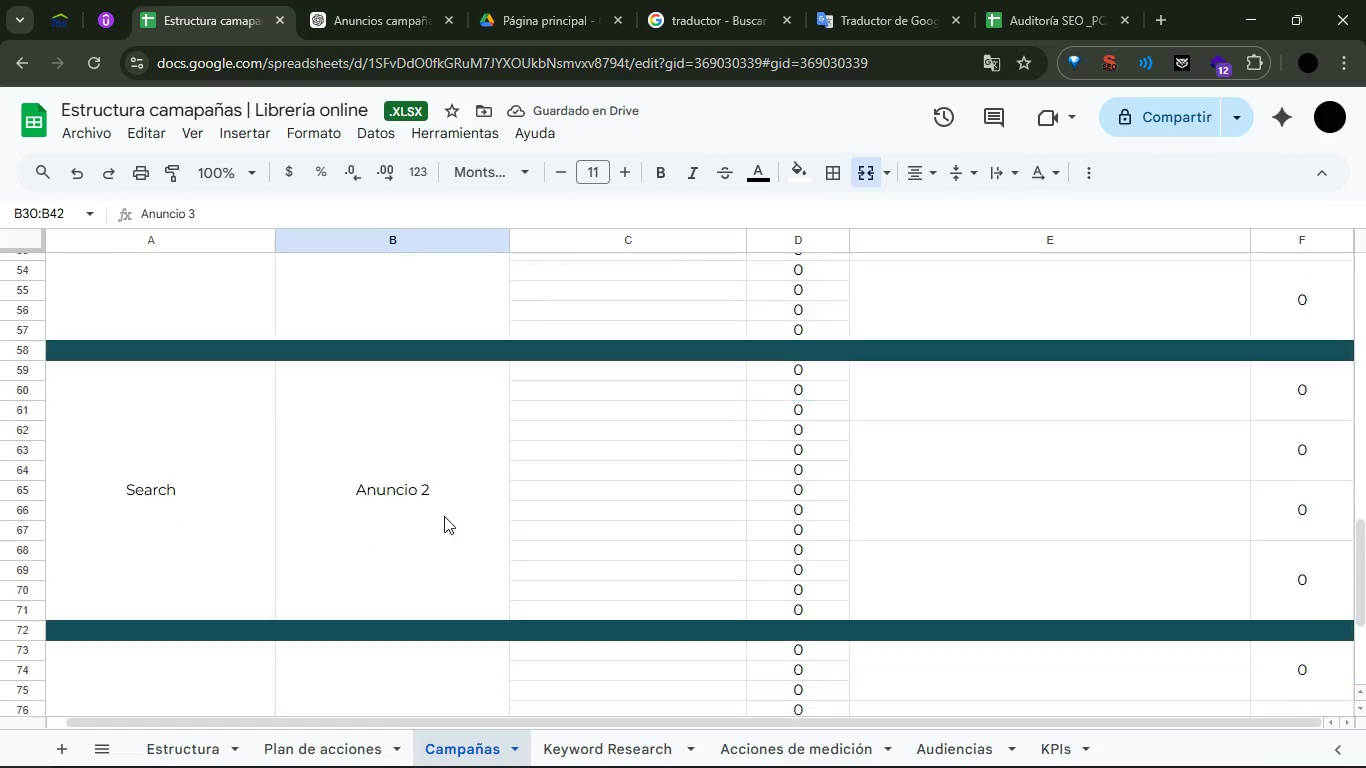 
left_click([456, 491])
 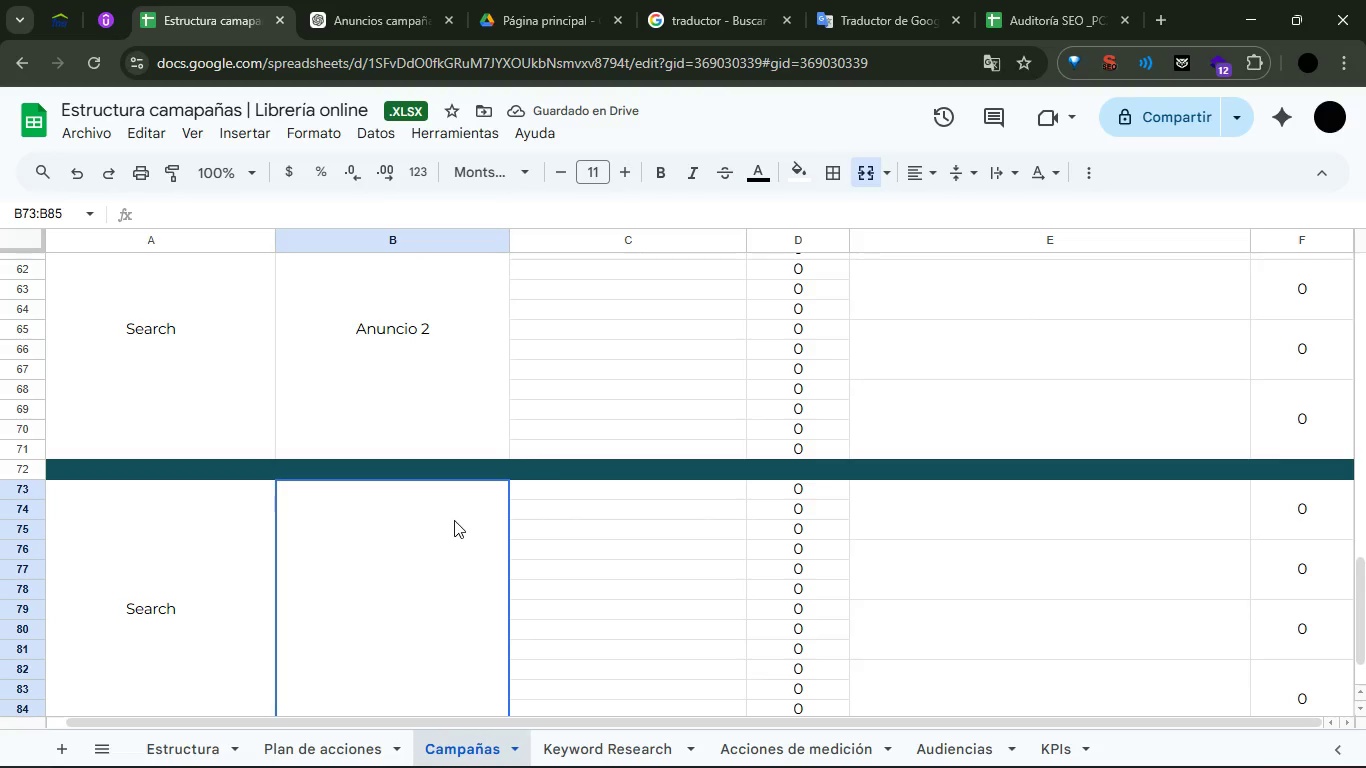 
key(Control+ControlLeft)
 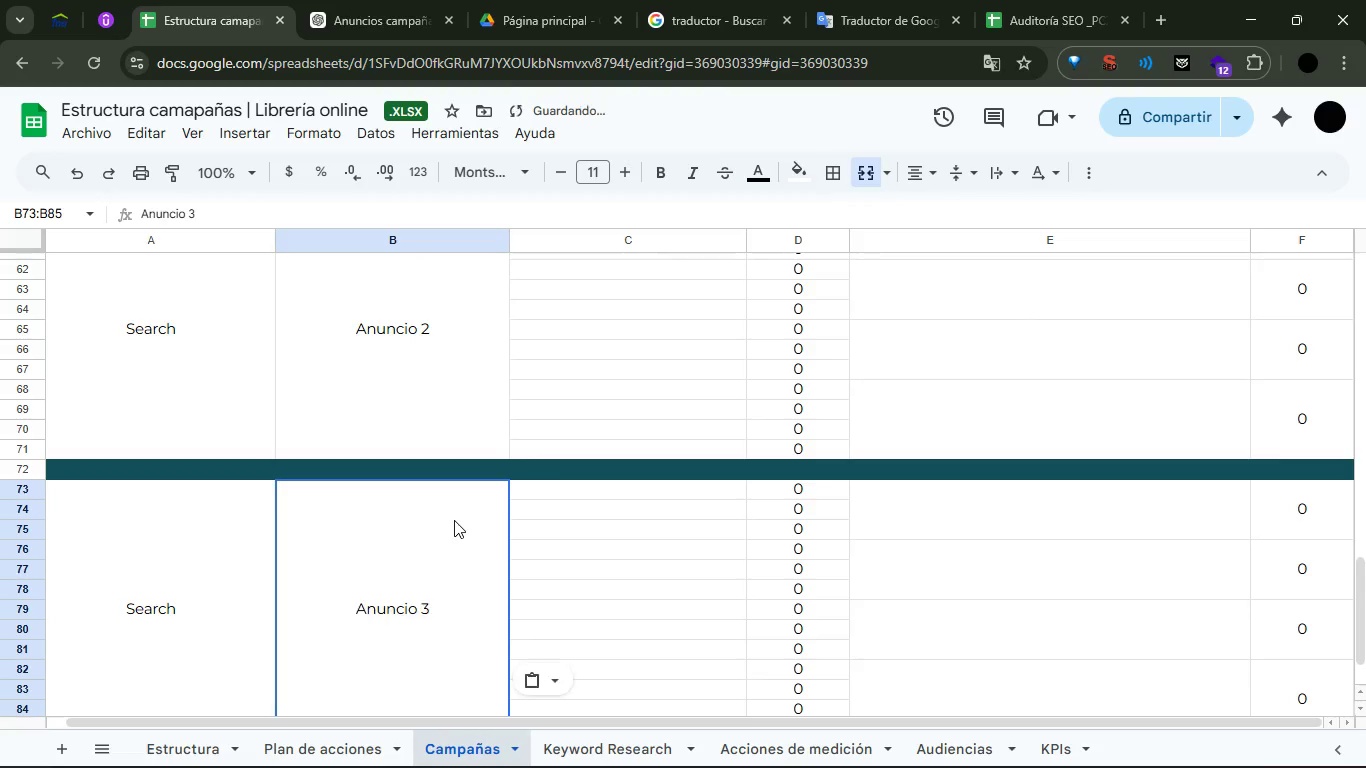 
key(Control+V)
 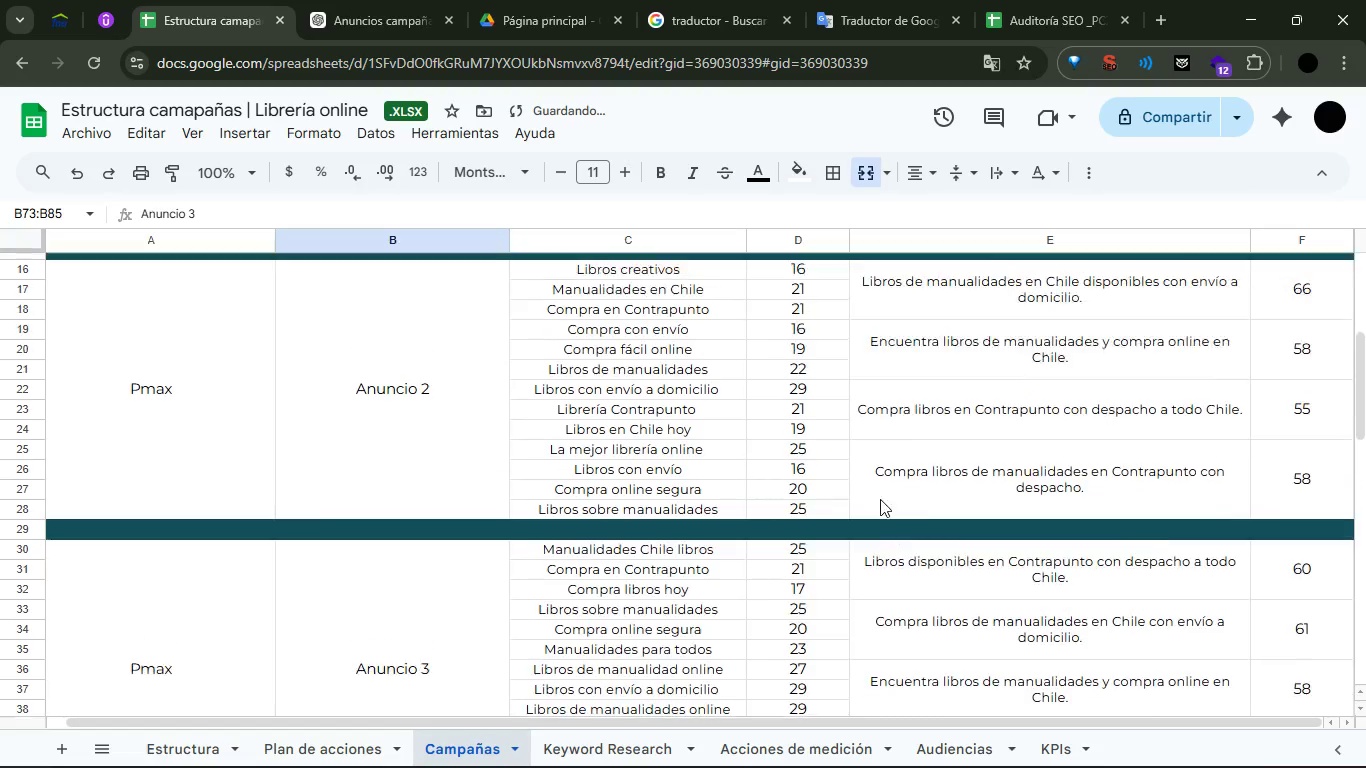 
left_click([781, 730])
 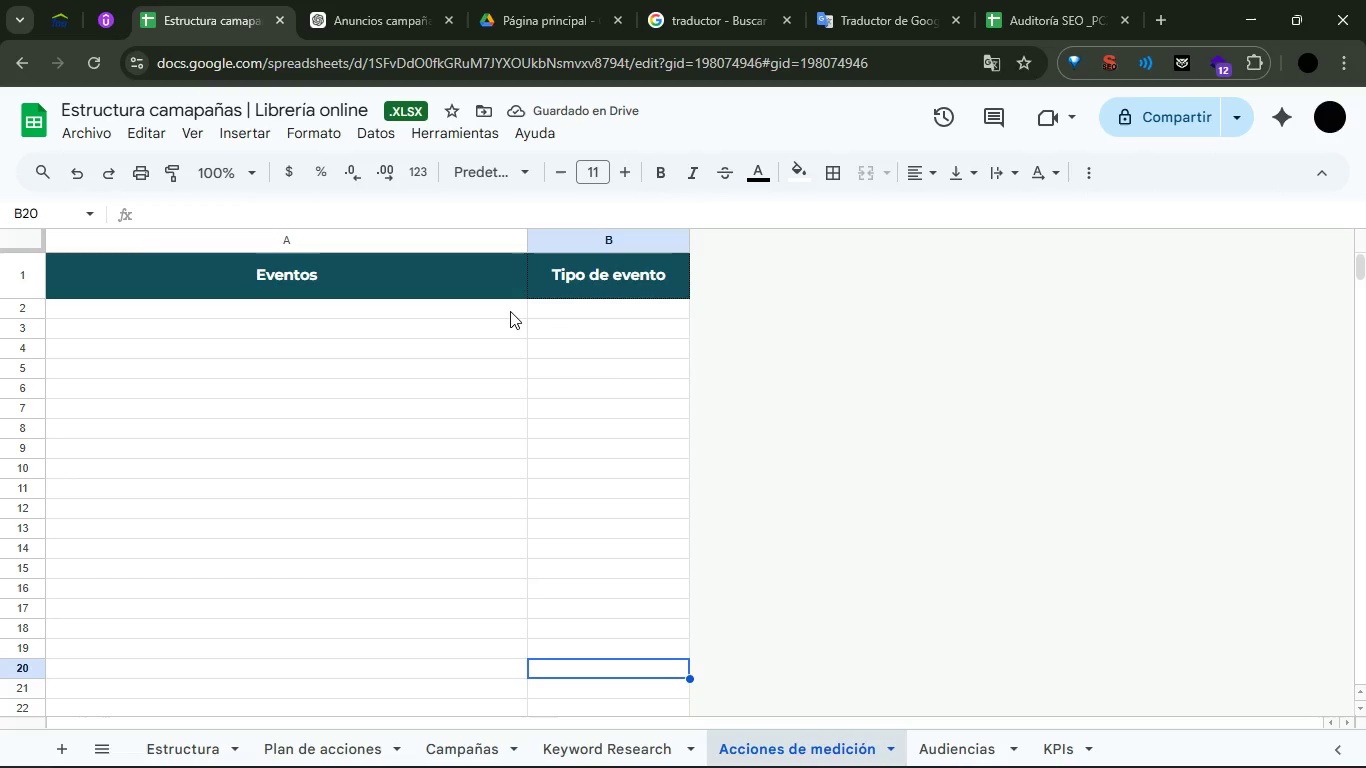 
double_click([597, 308])
 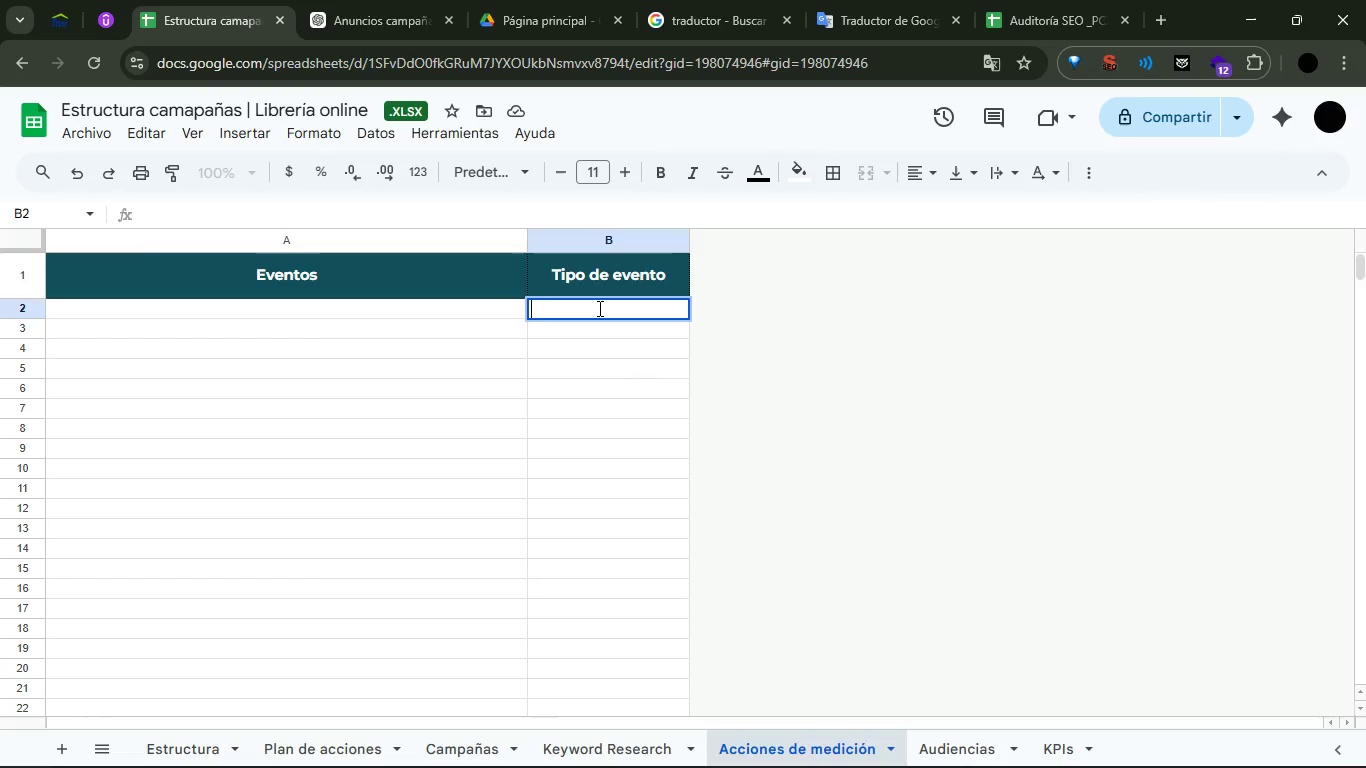 
type(Pirncipal)
 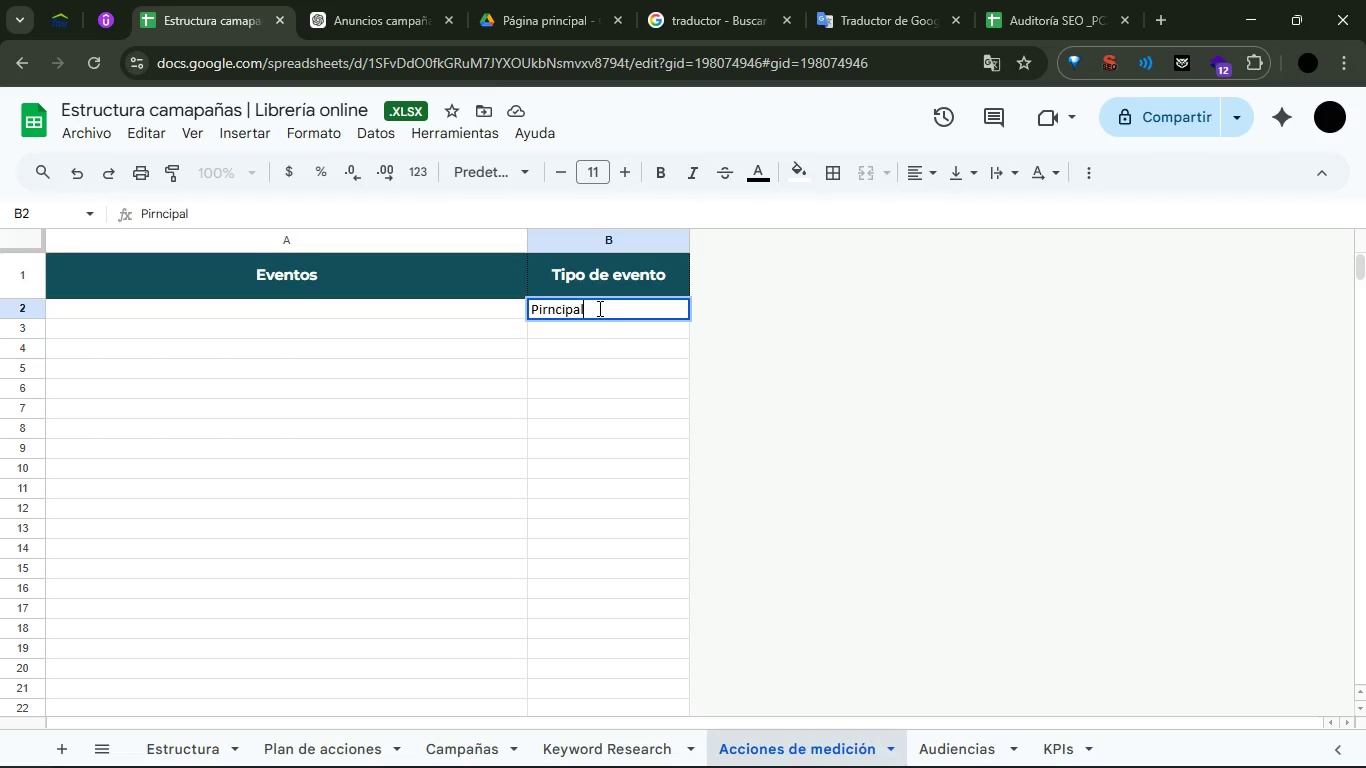 
key(Enter)
 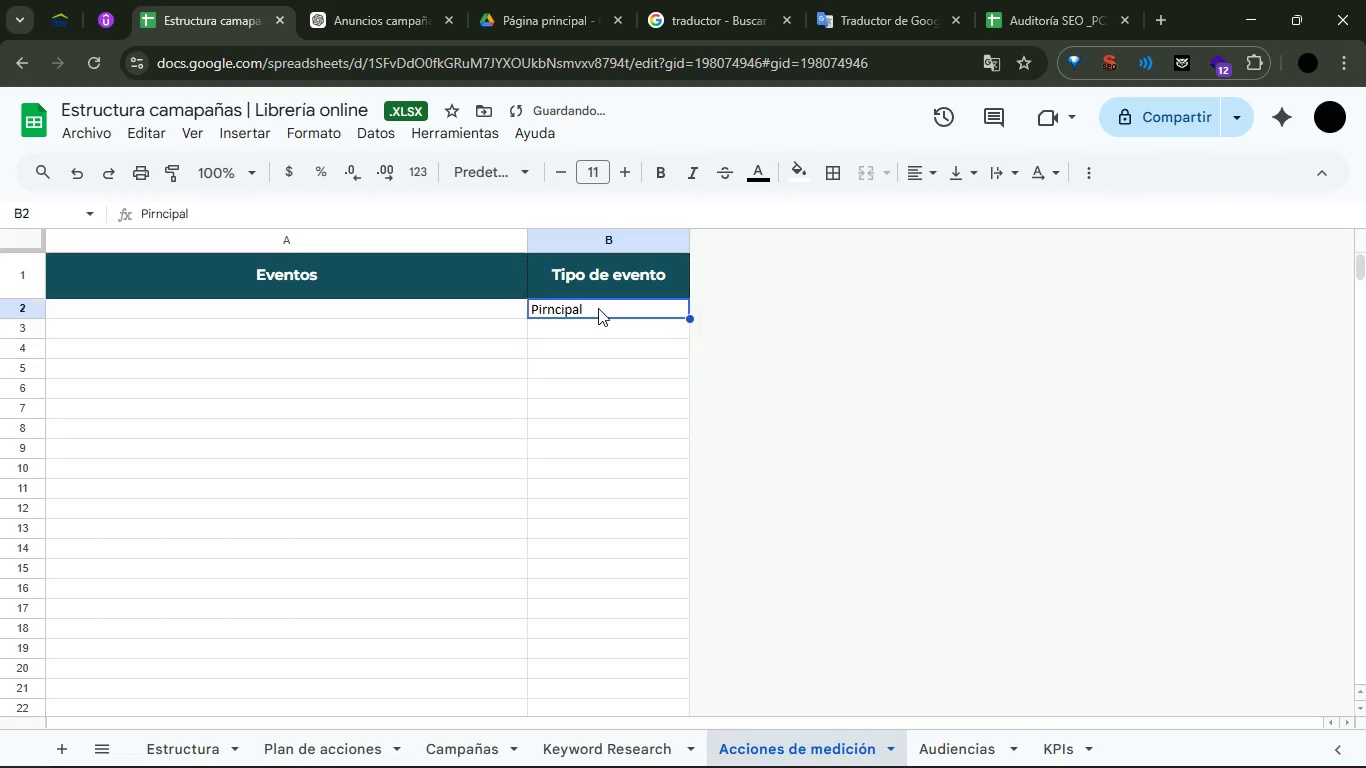 
double_click([598, 308])
 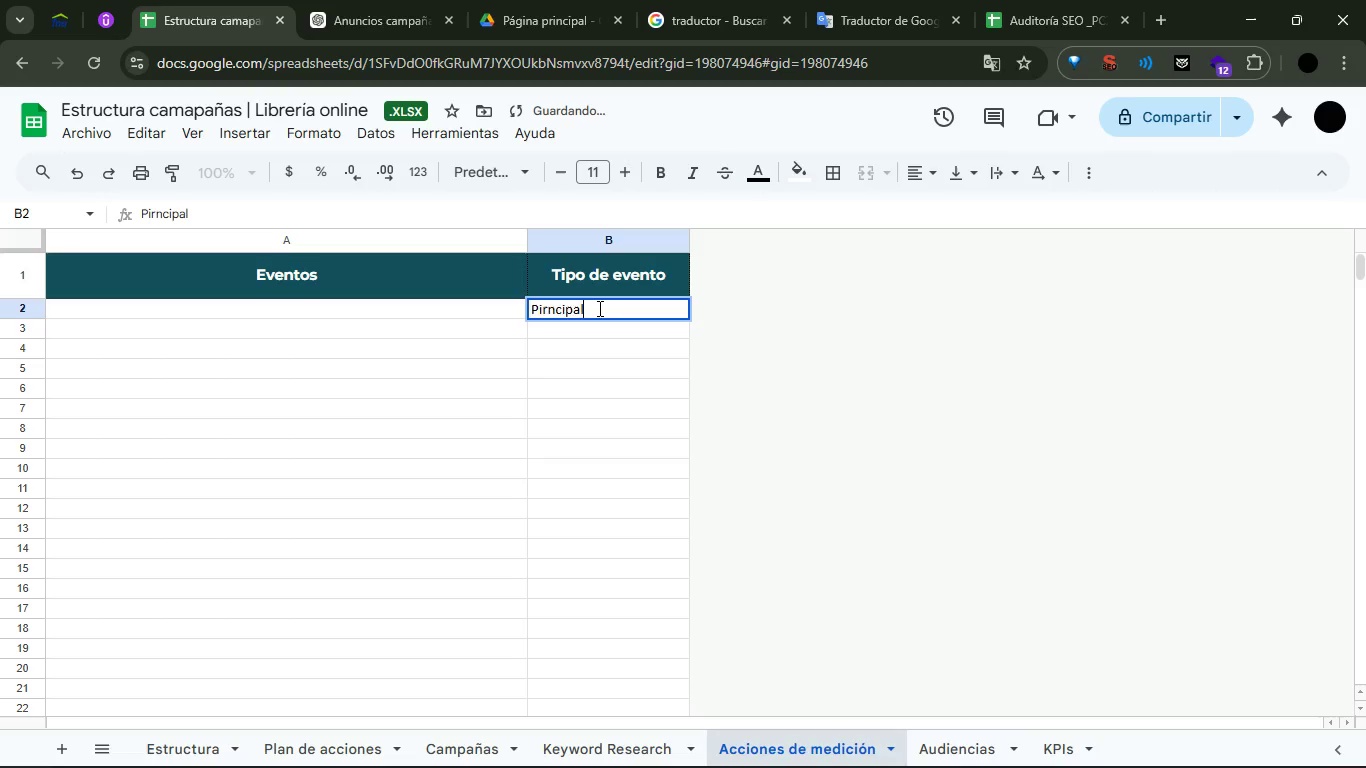 
triple_click([598, 308])
 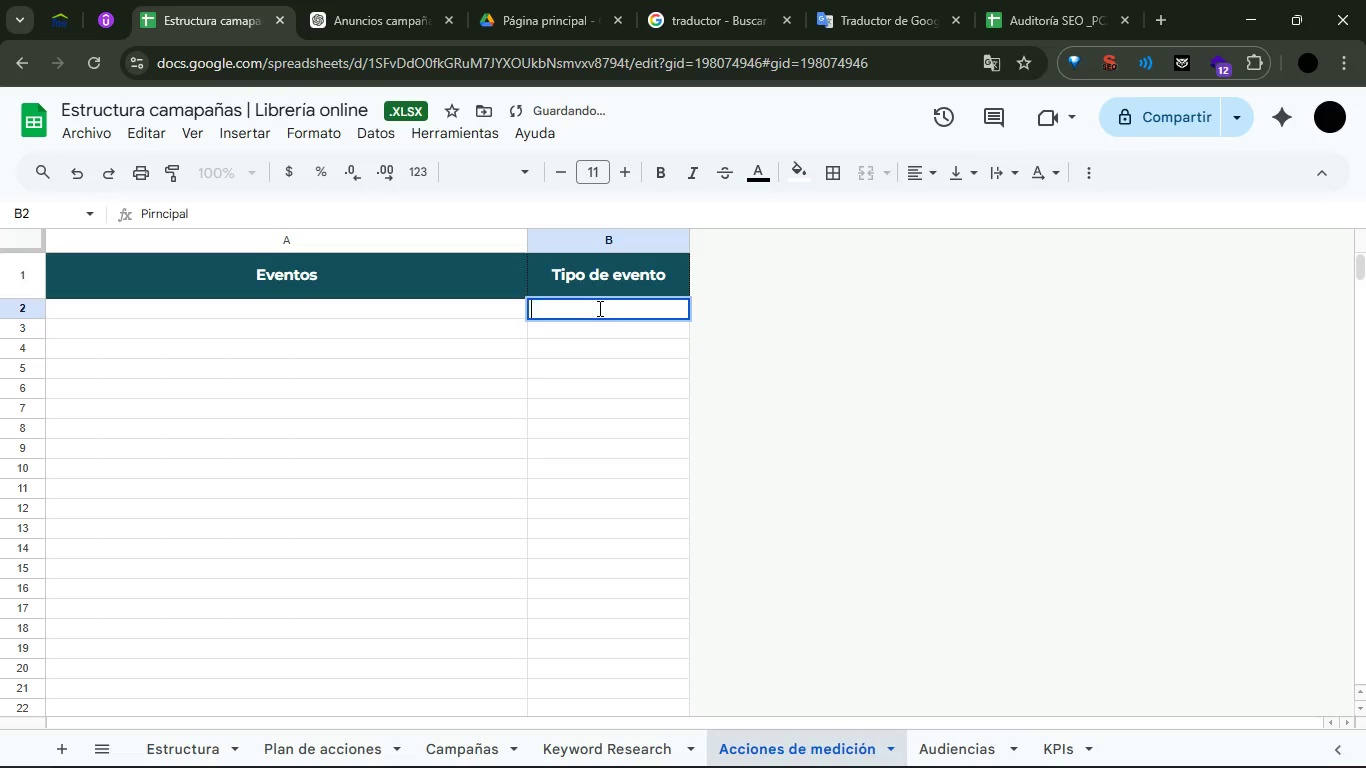 
key(Backspace)
type(Principal)
 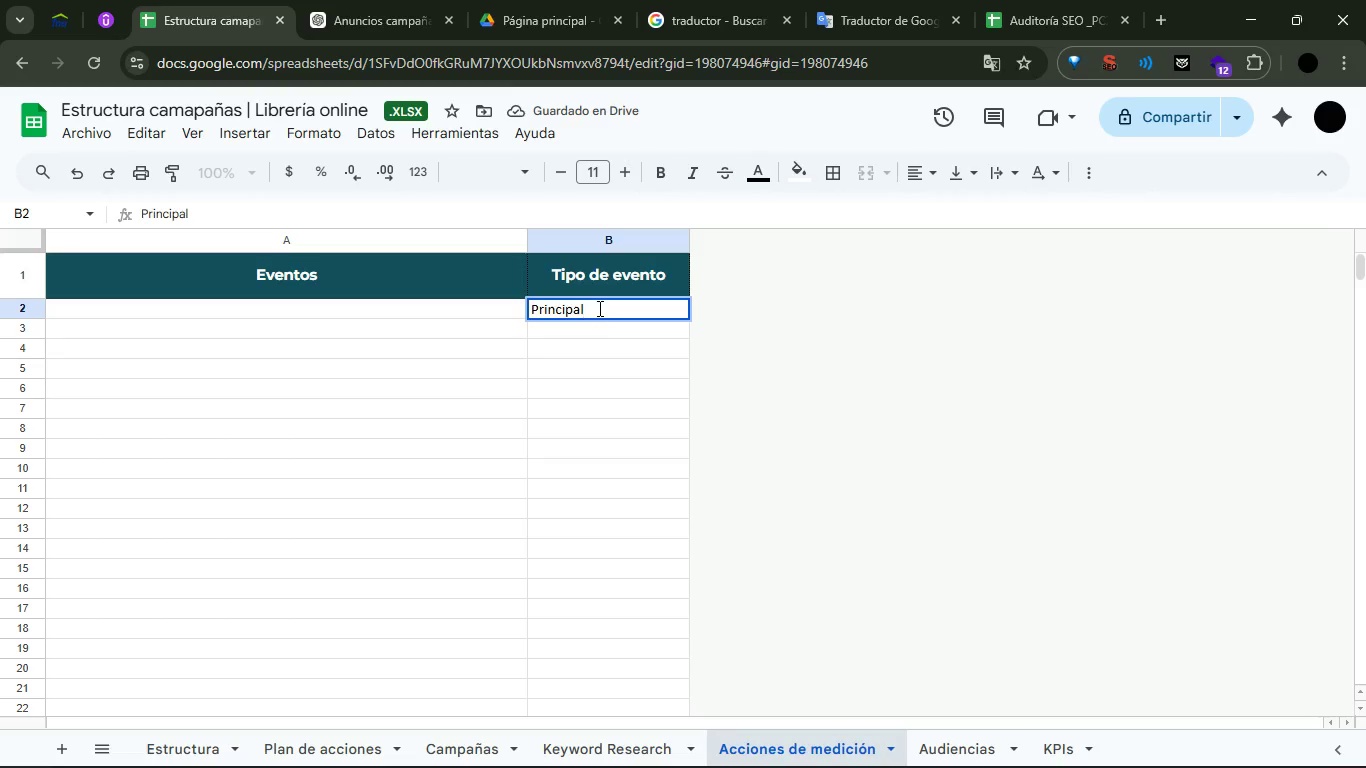 
key(Enter)
 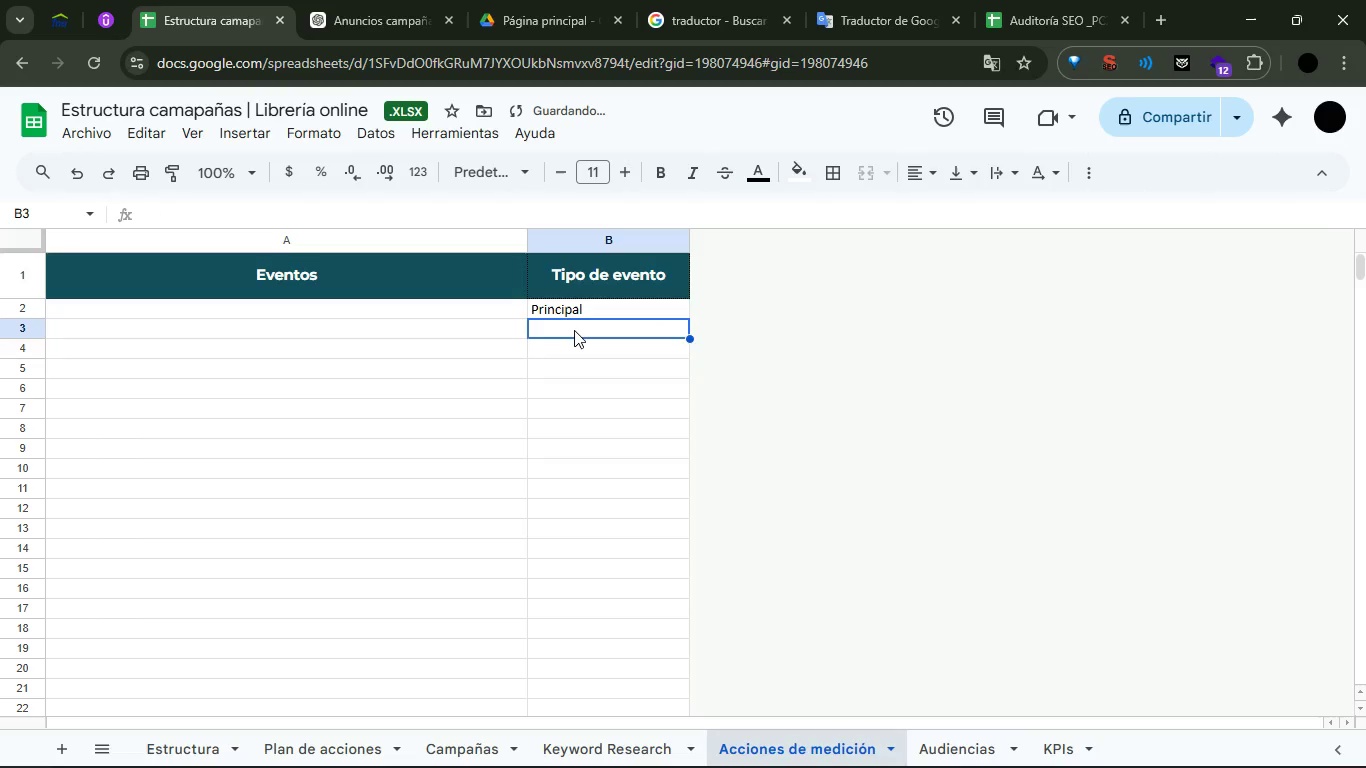 
double_click([574, 330])
 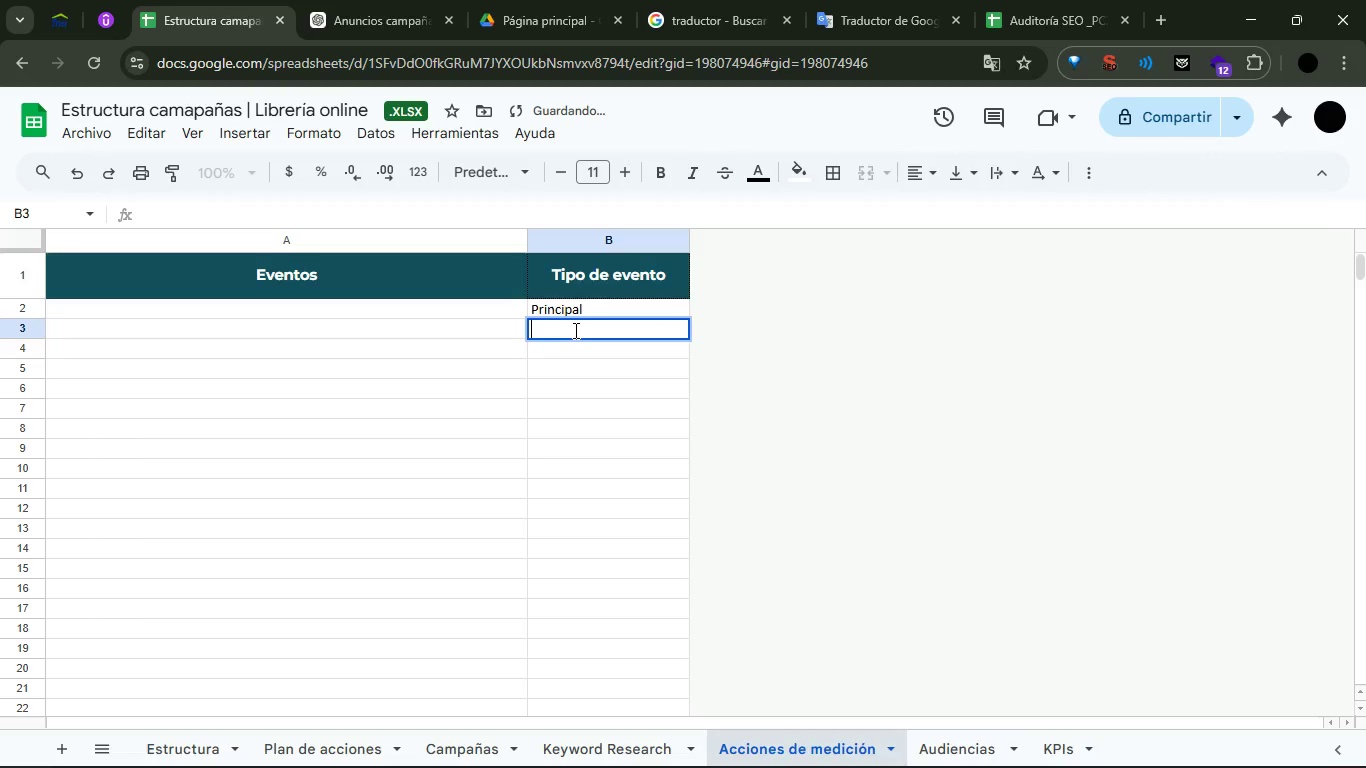 
type(Secundario )
 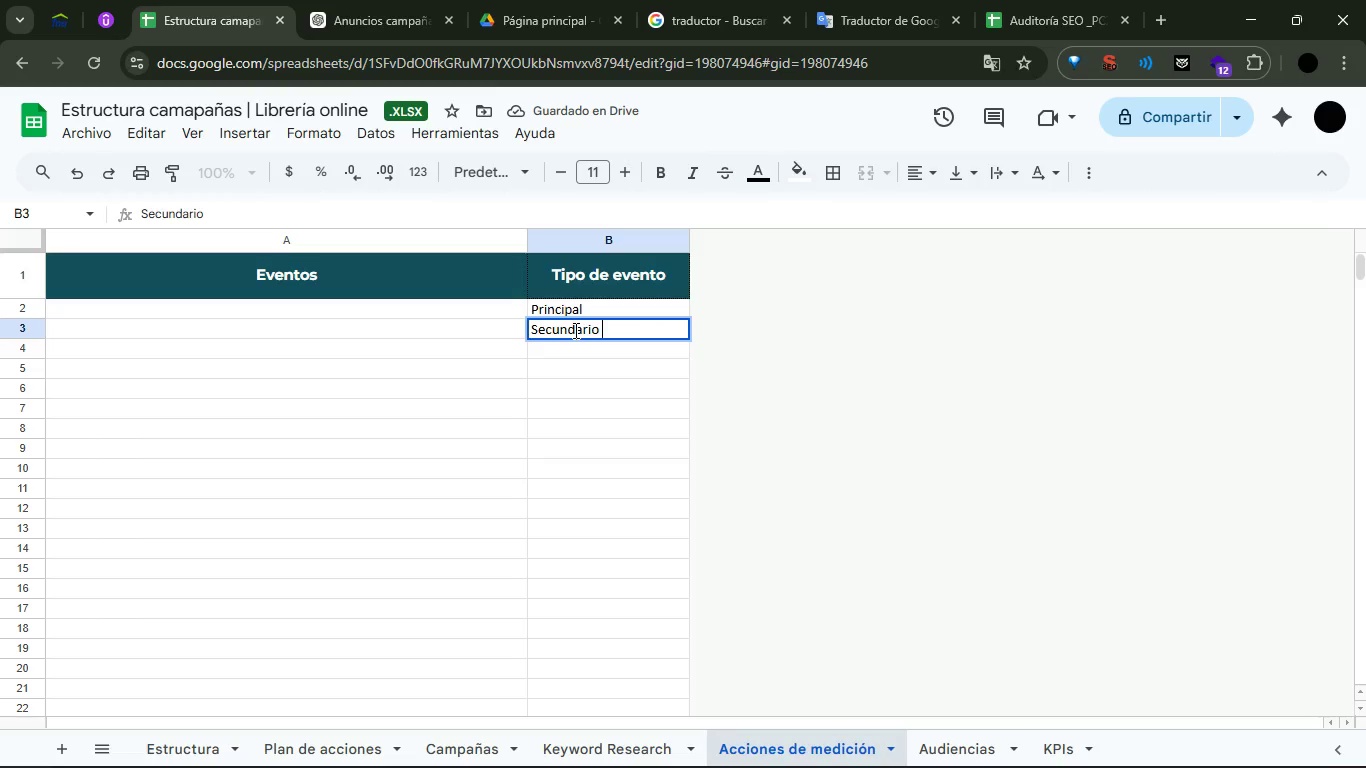 
key(Enter)
 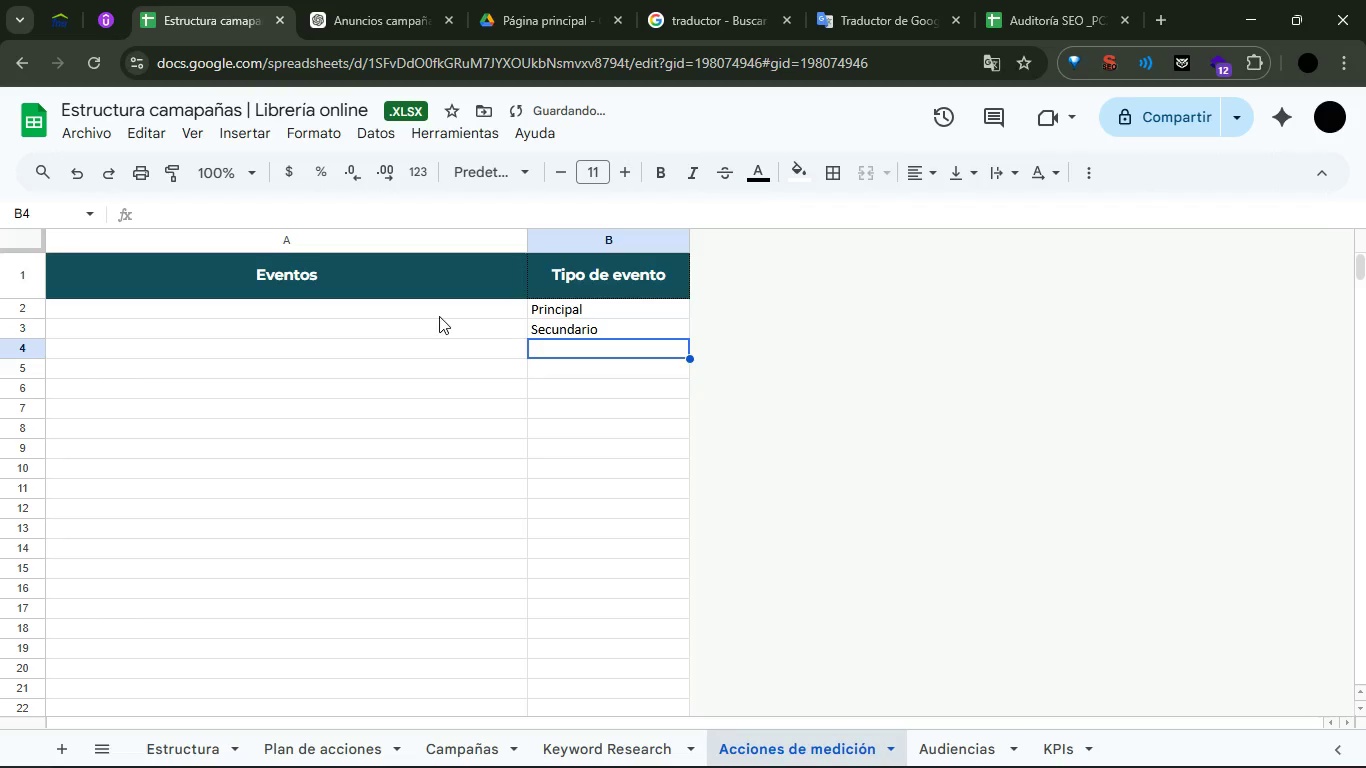 
double_click([421, 307])
 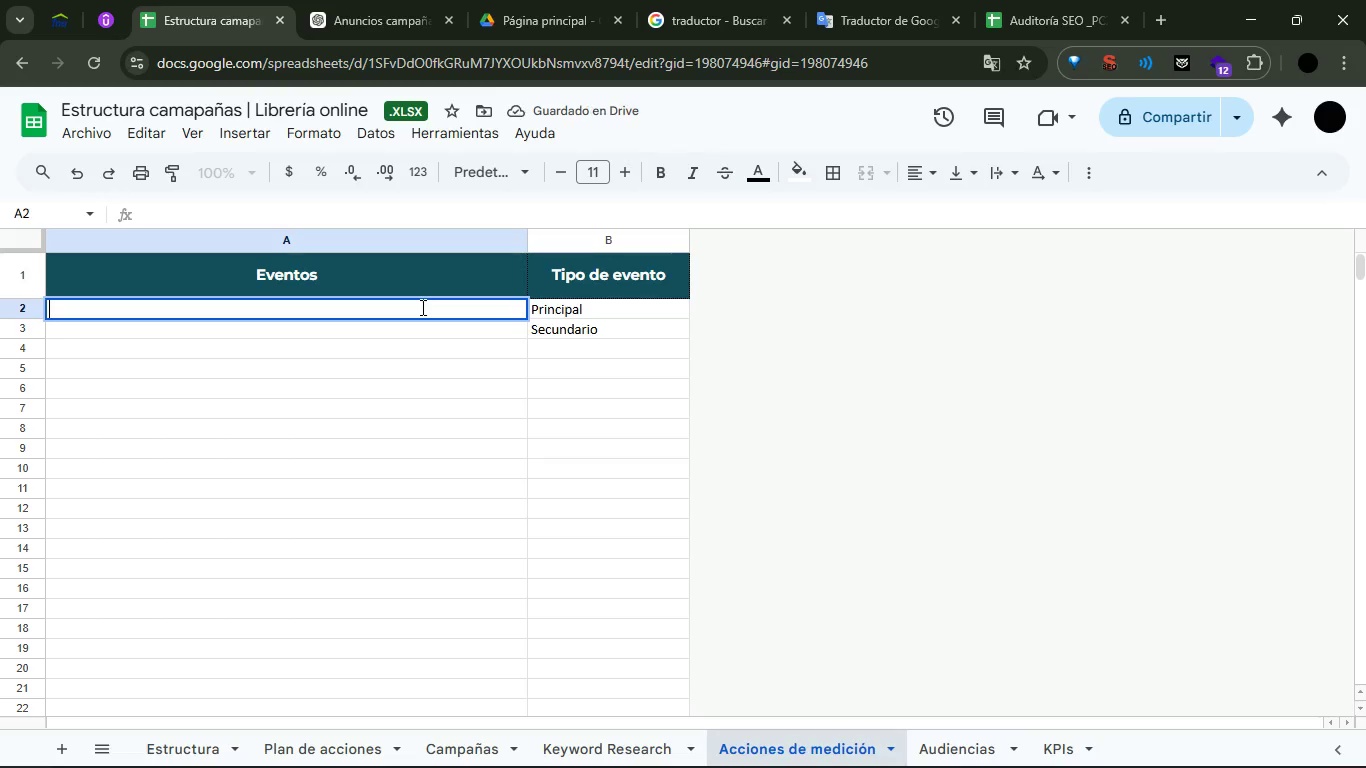 
type(Purchase)
 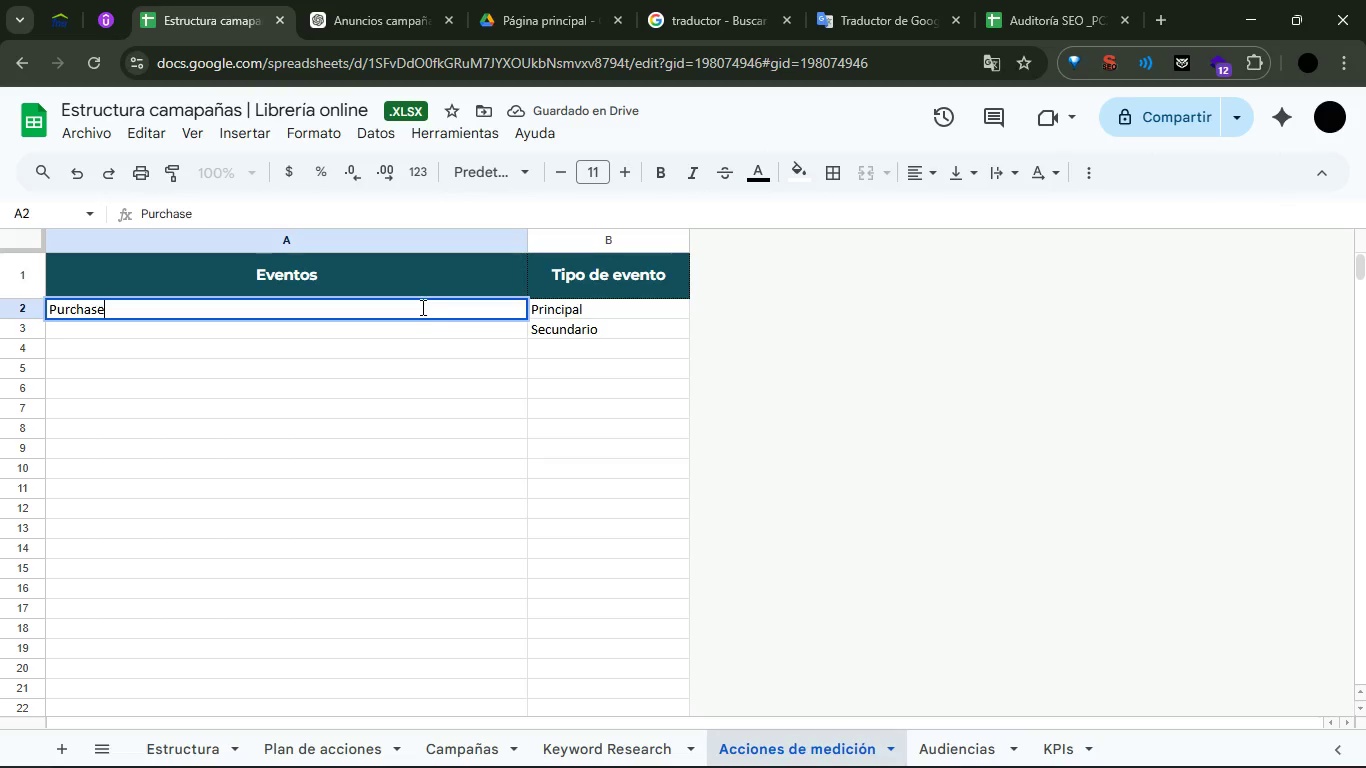 
key(Enter)
 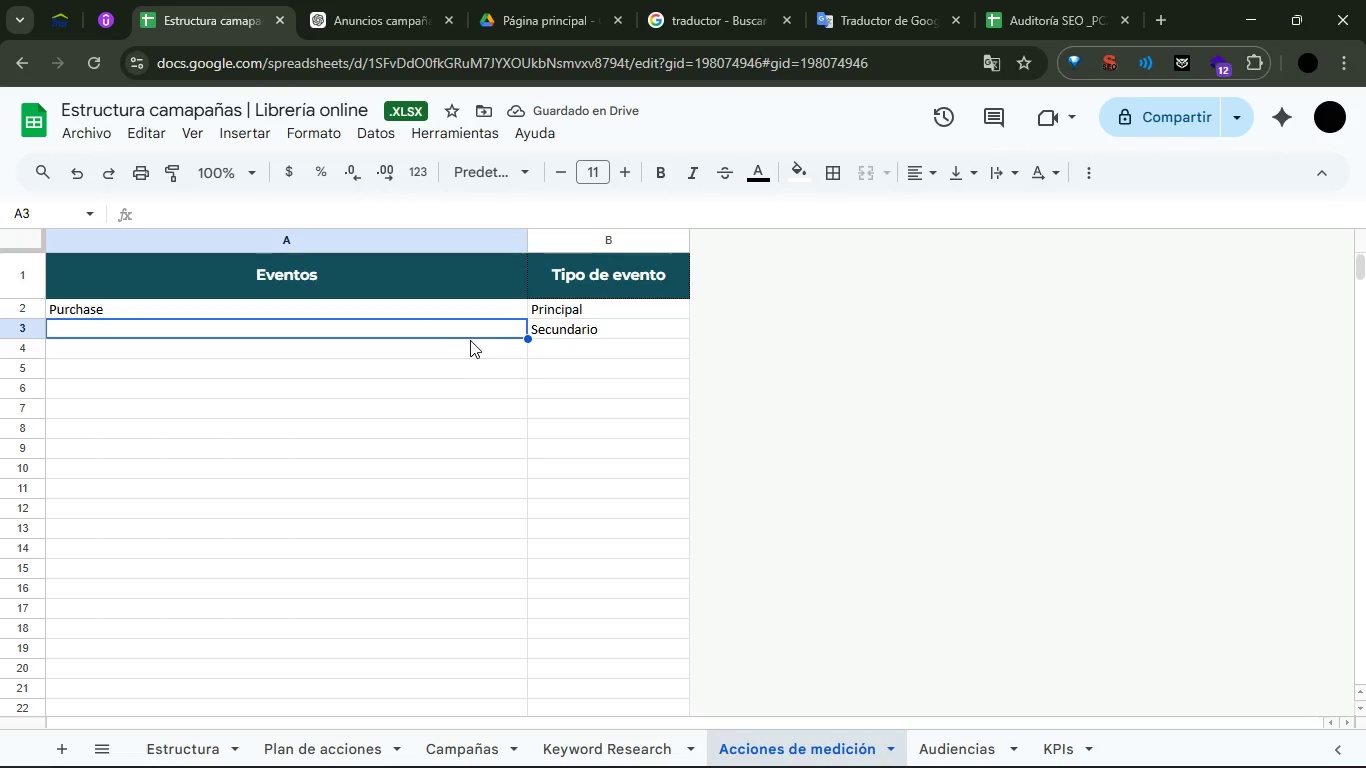 
double_click([465, 328])
 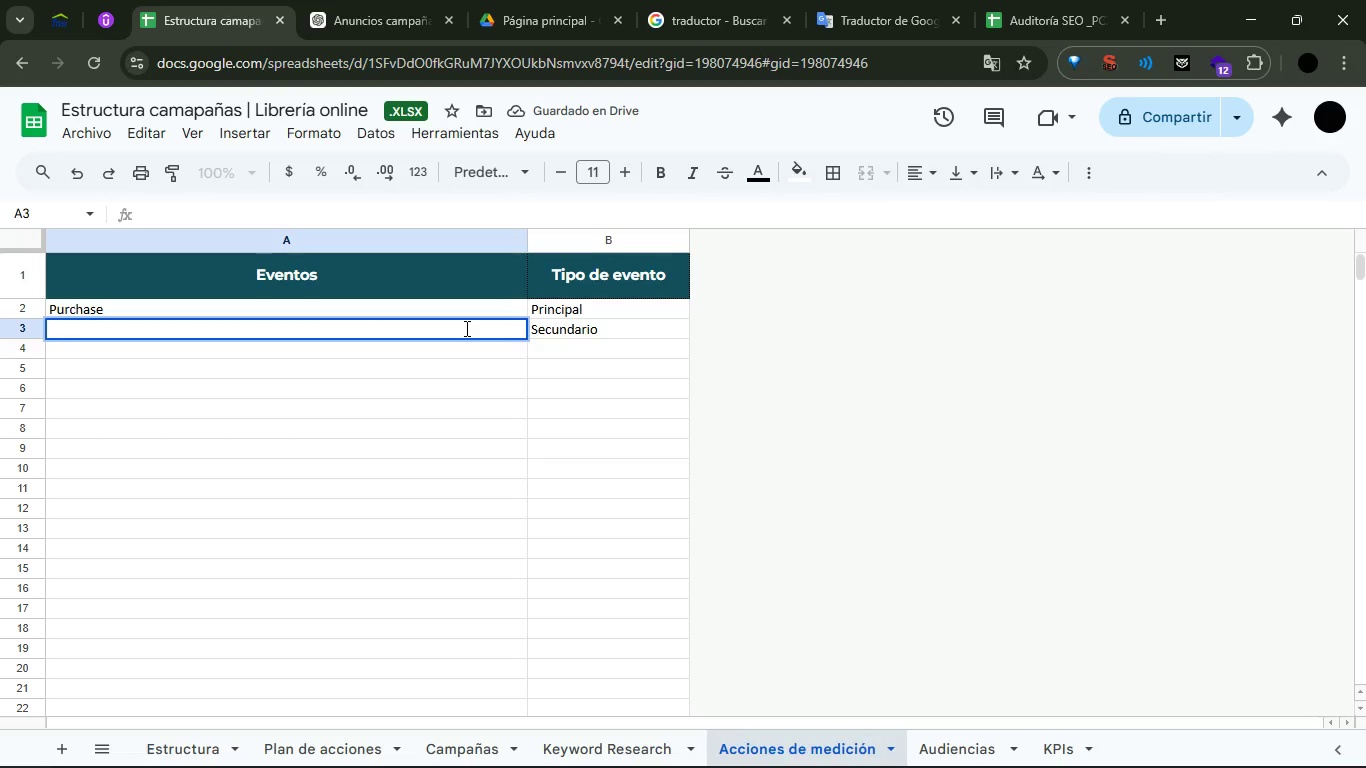 
triple_click([465, 328])
 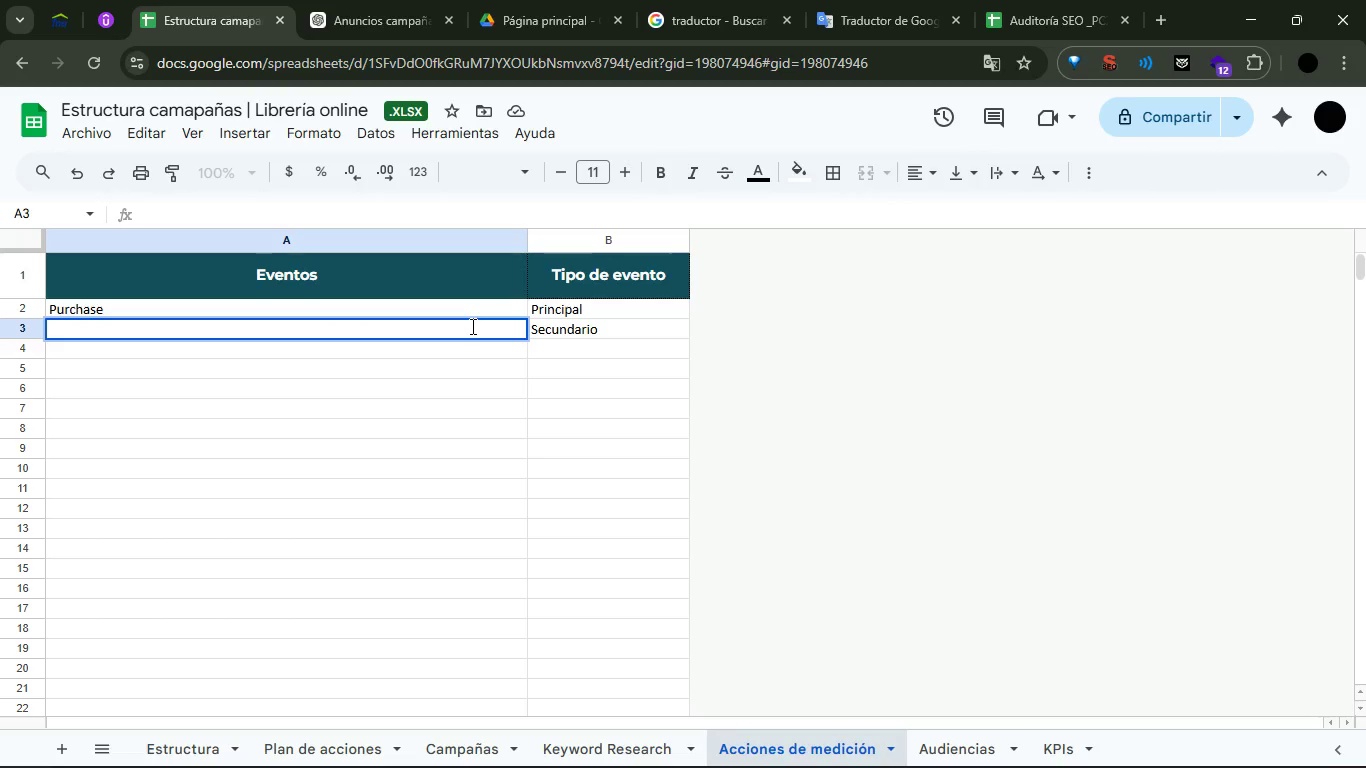 
type(Add to cart)
 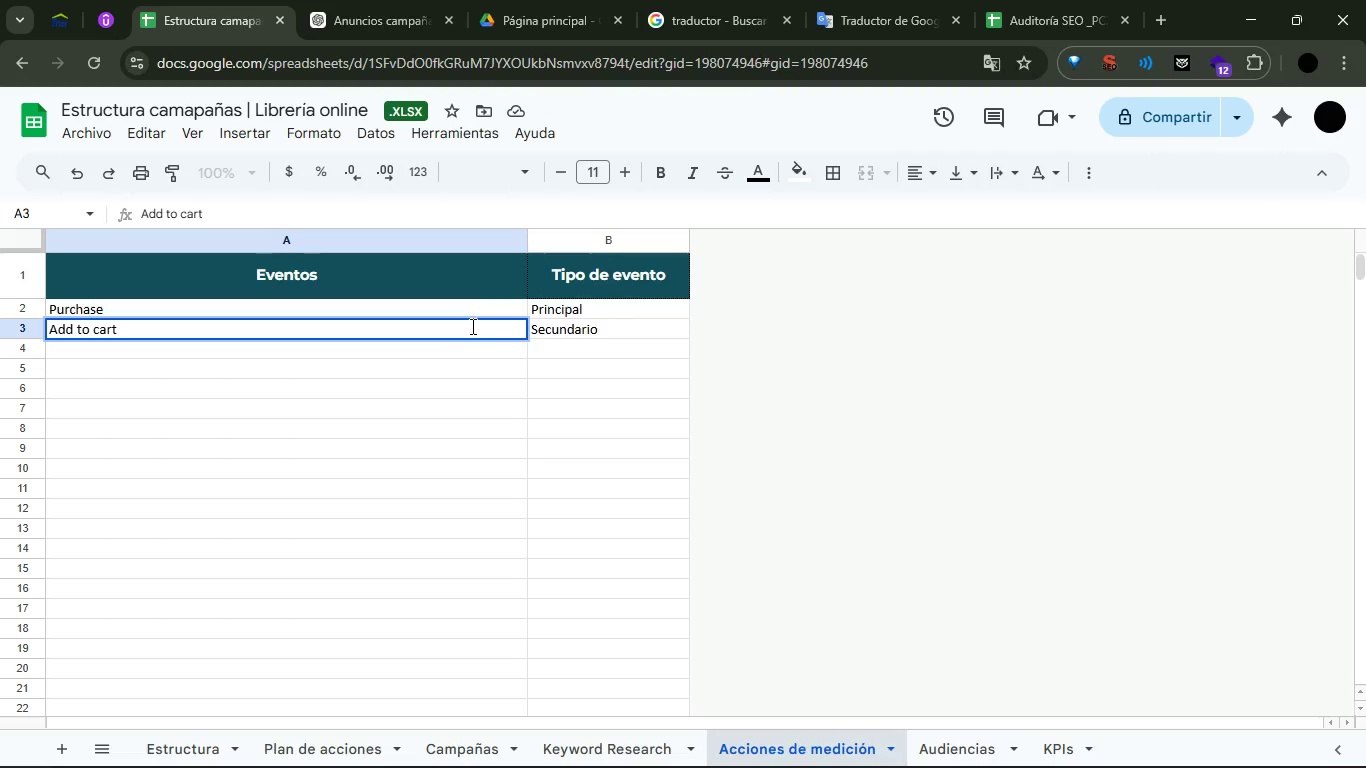 
key(Enter)
 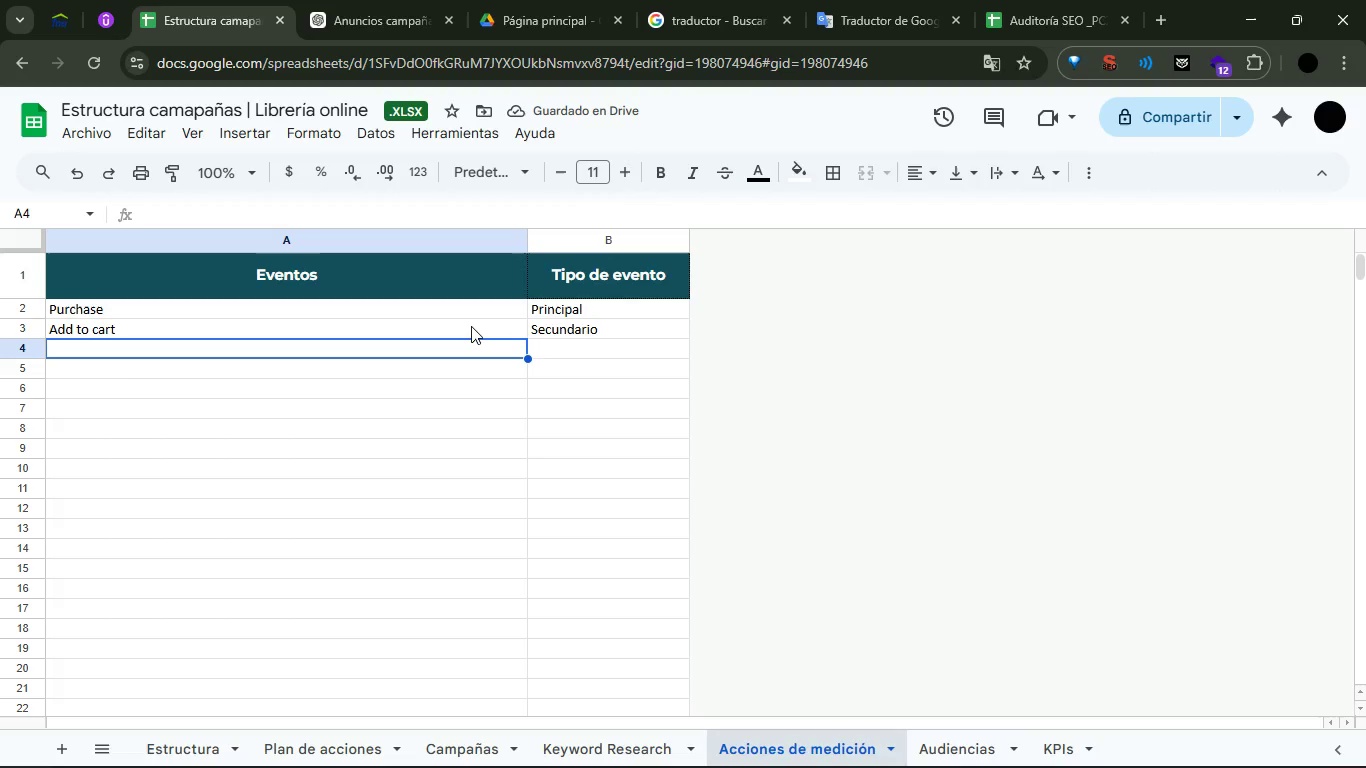 
key(CapsLock)
 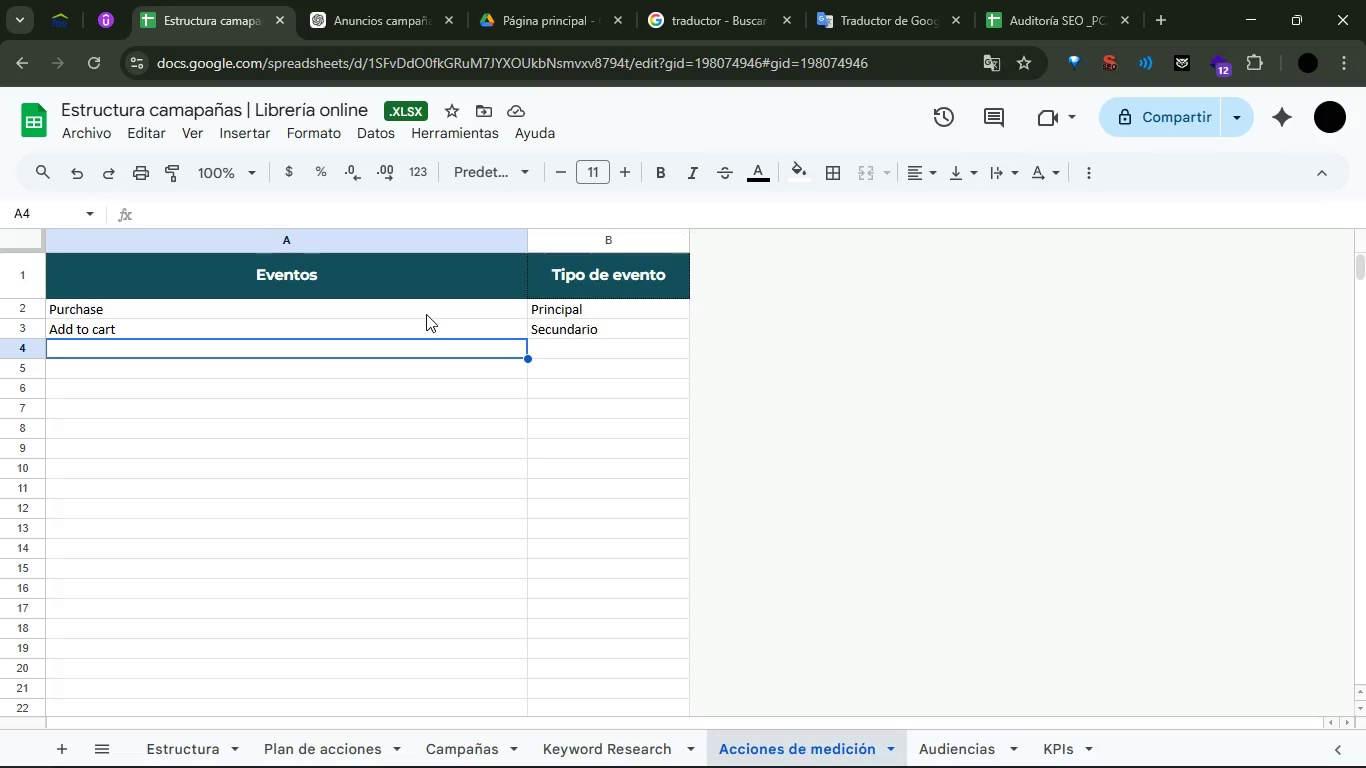 
wait(23.34)
 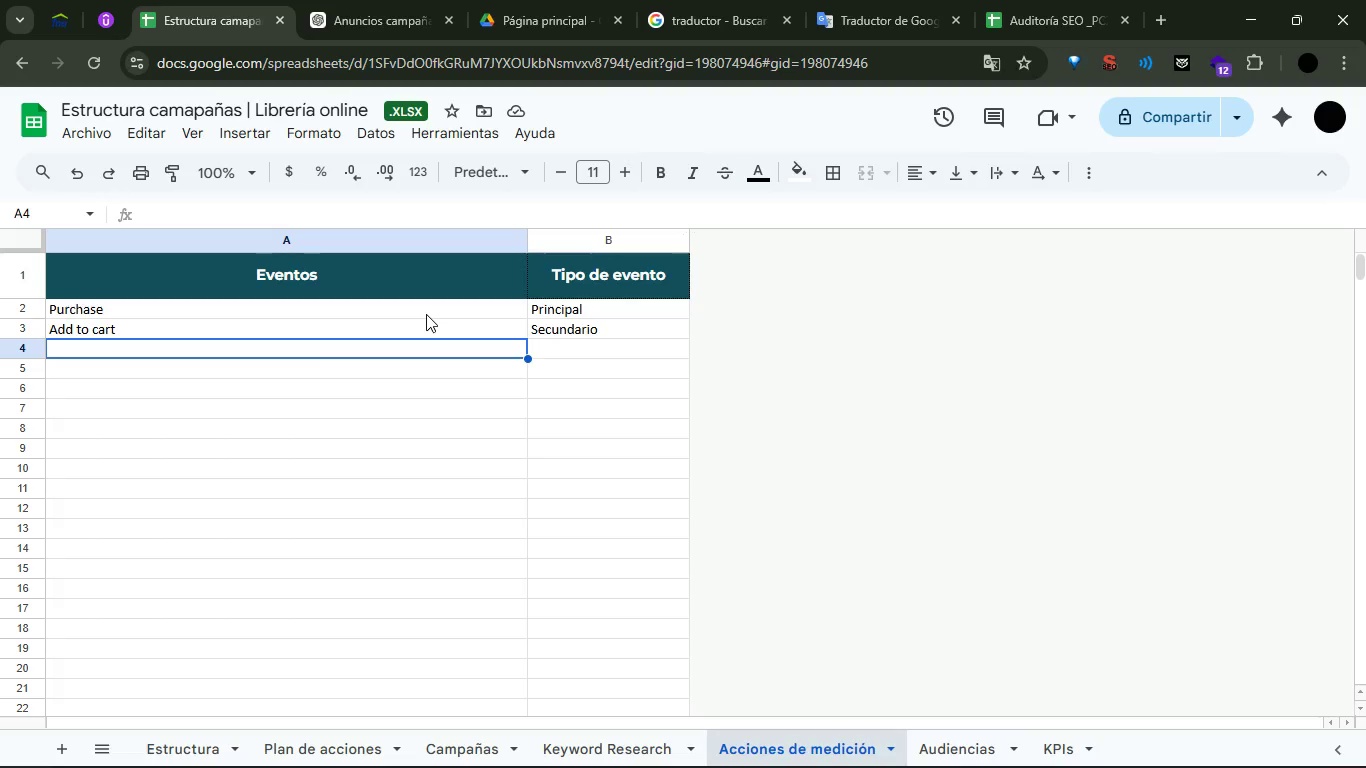 
double_click([331, 312])
 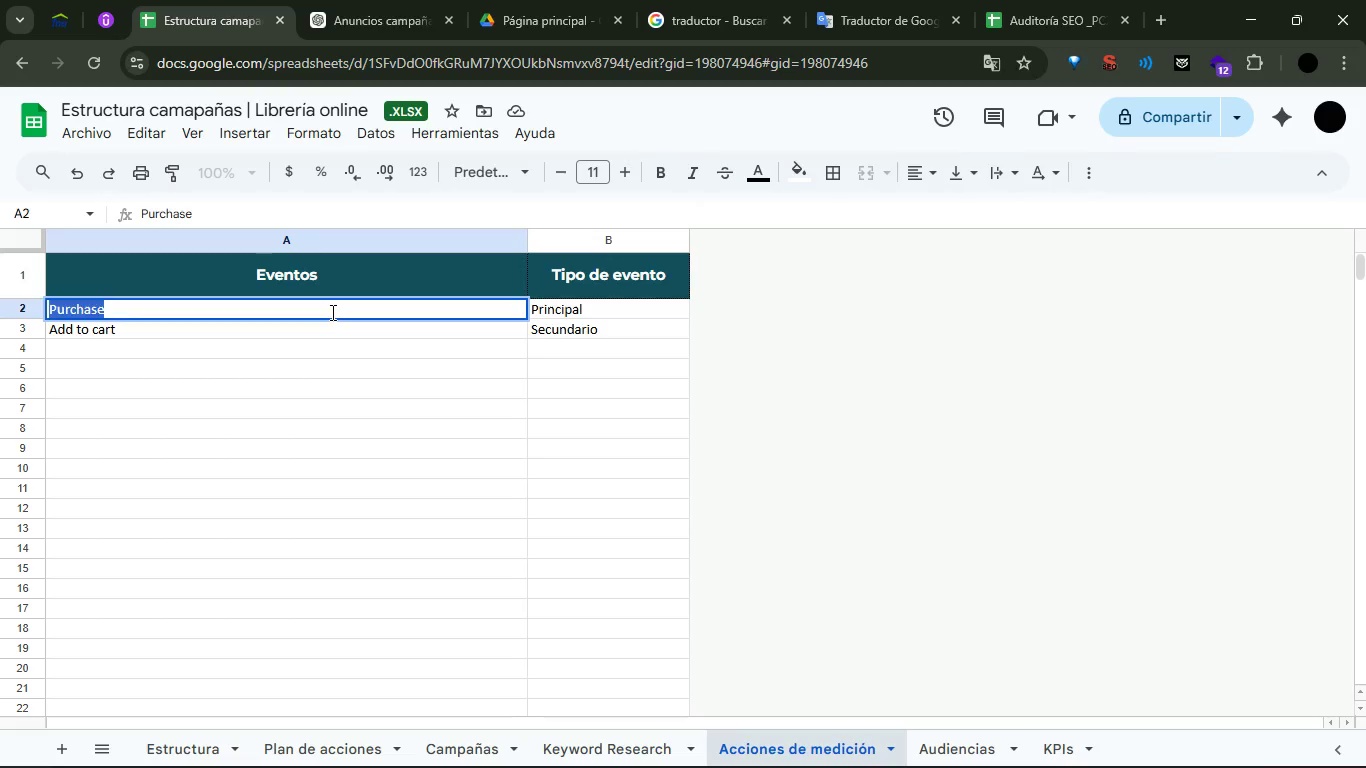 
triple_click([331, 312])
 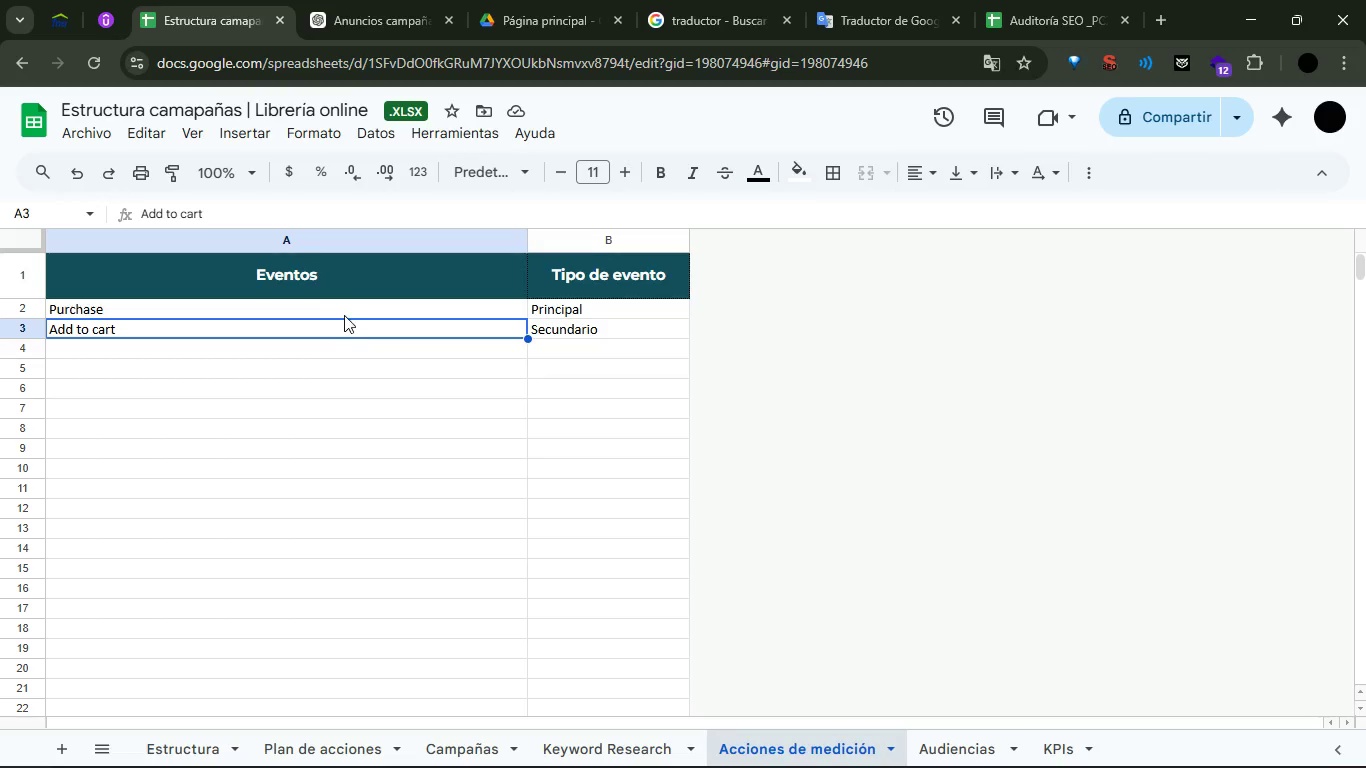 
left_click_drag(start_coordinate=[344, 312], to_coordinate=[344, 335])
 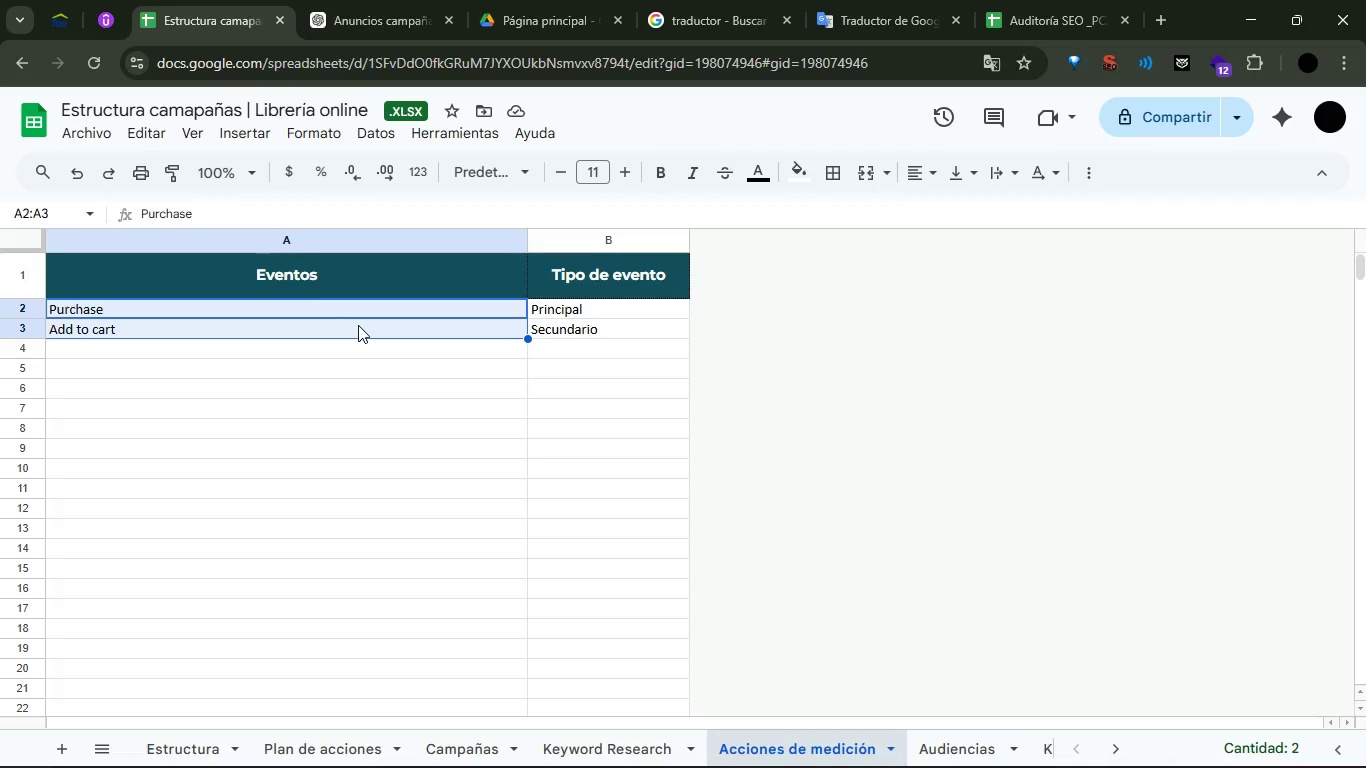 
key(Backspace)
 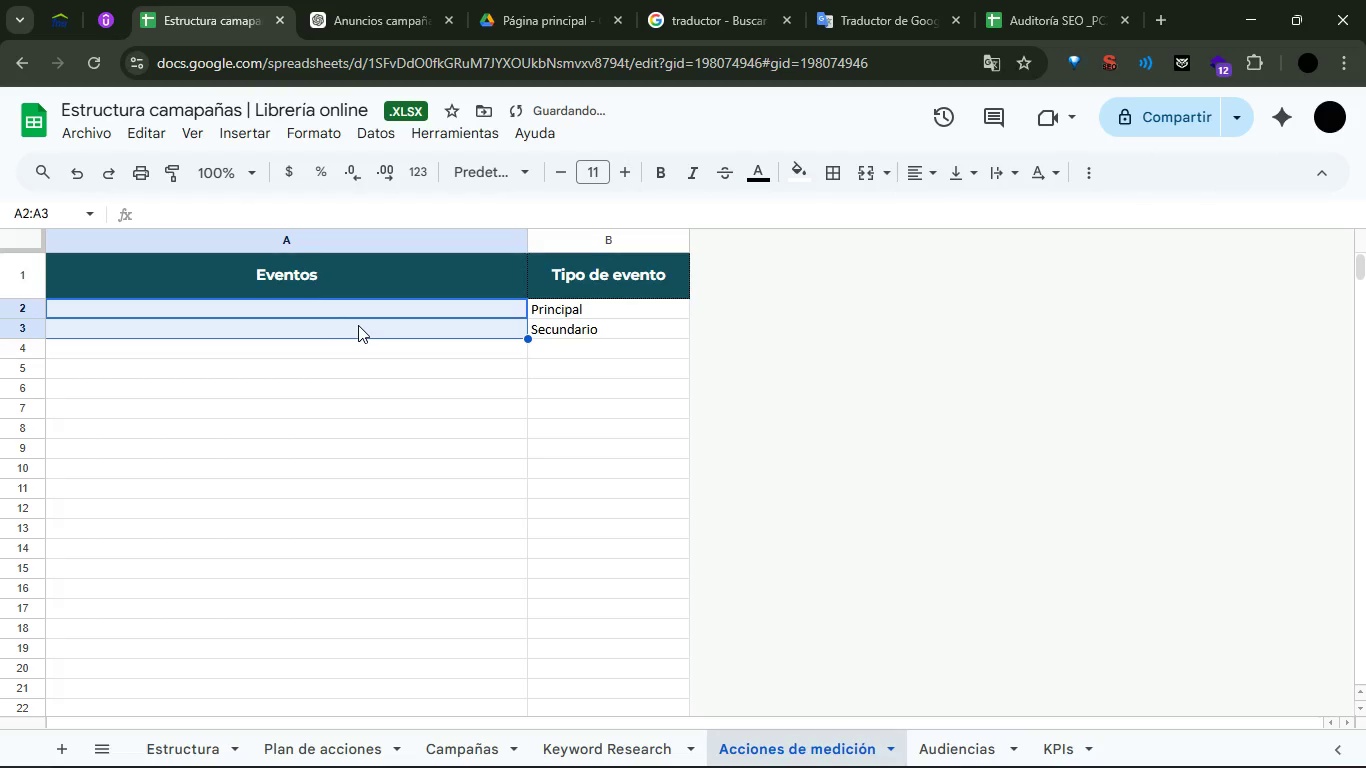 
key(CapsLock)
 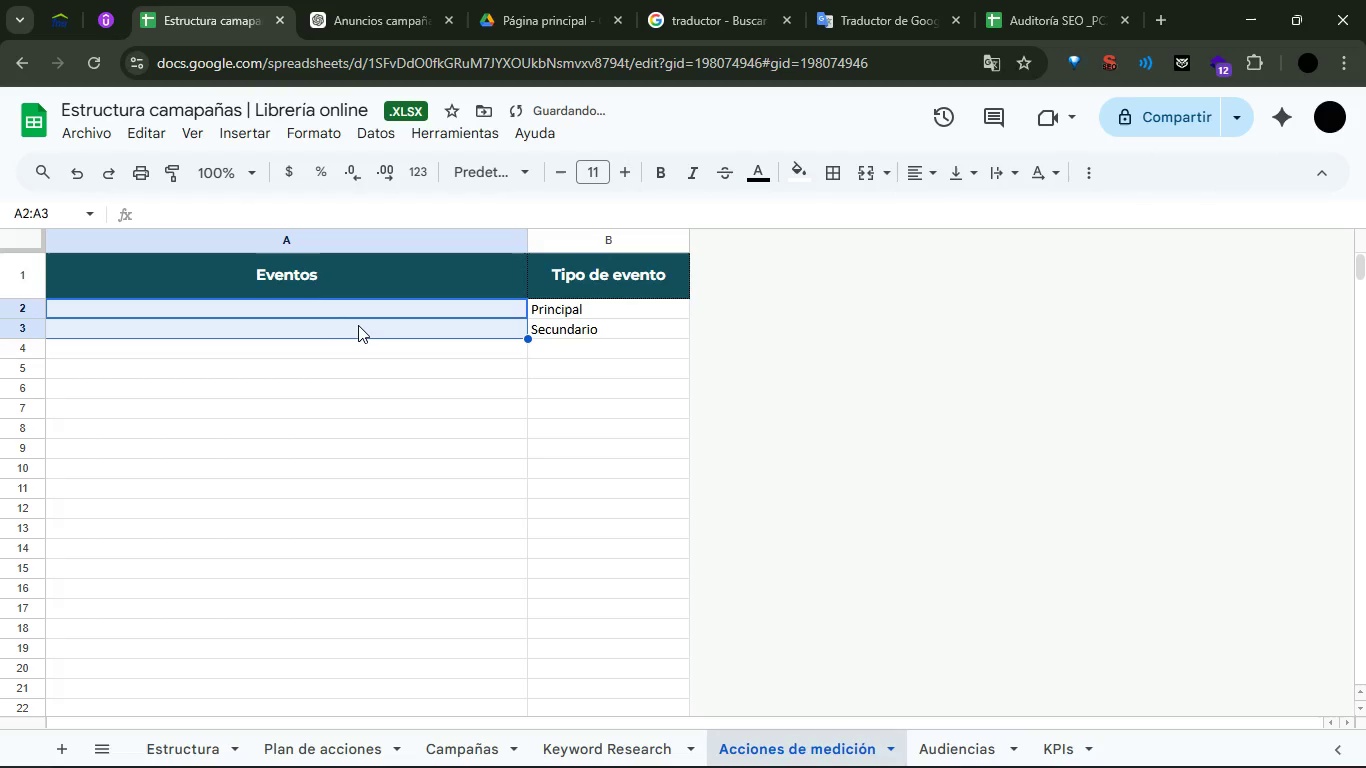 
key(CapsLock)
 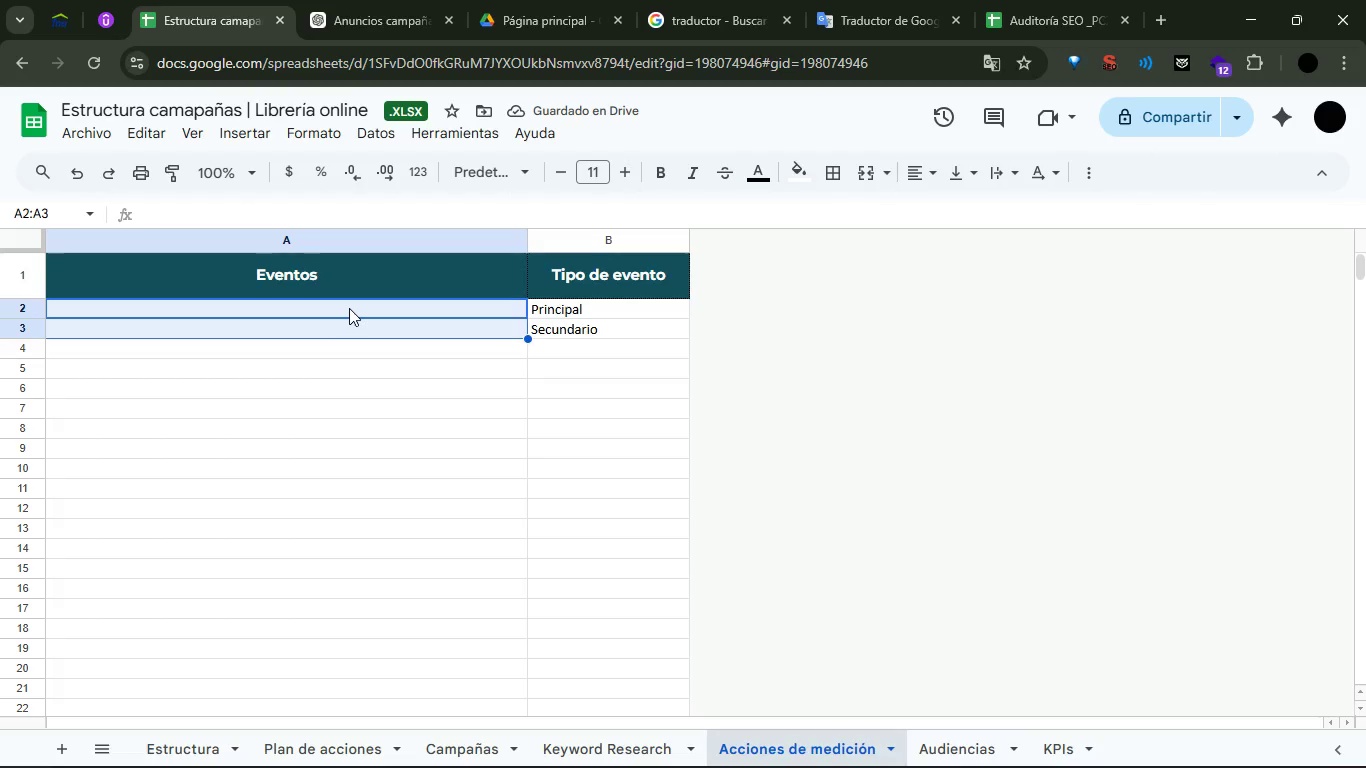 
double_click([349, 308])
 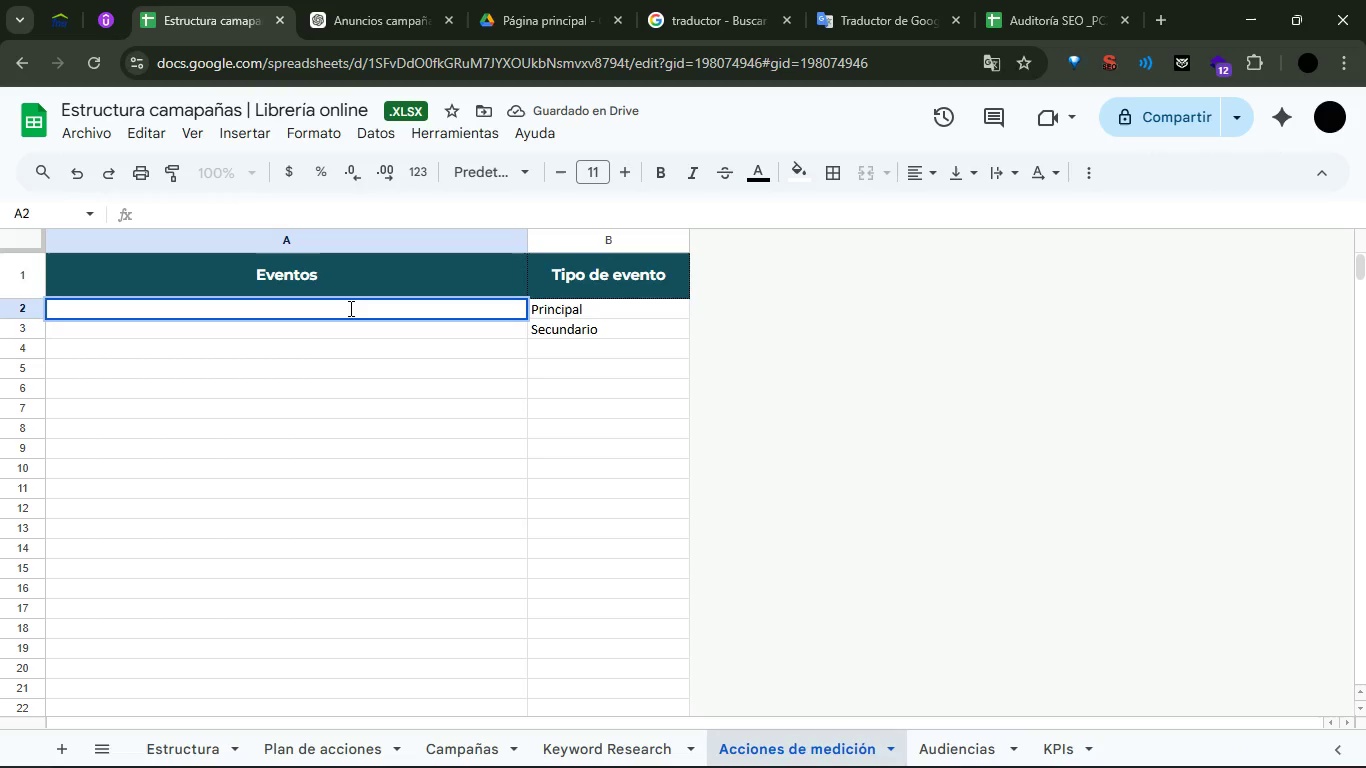 
triple_click([349, 308])
 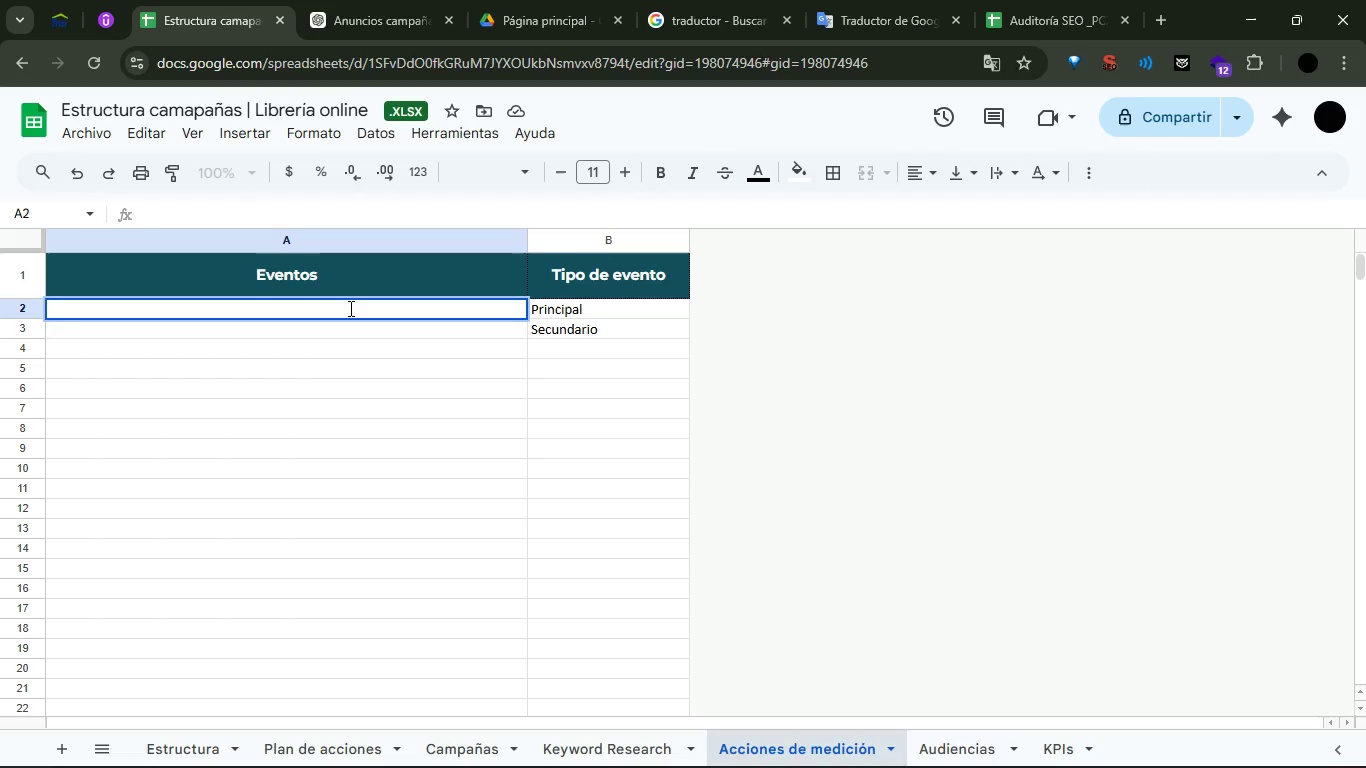 
type(Vio producto)
 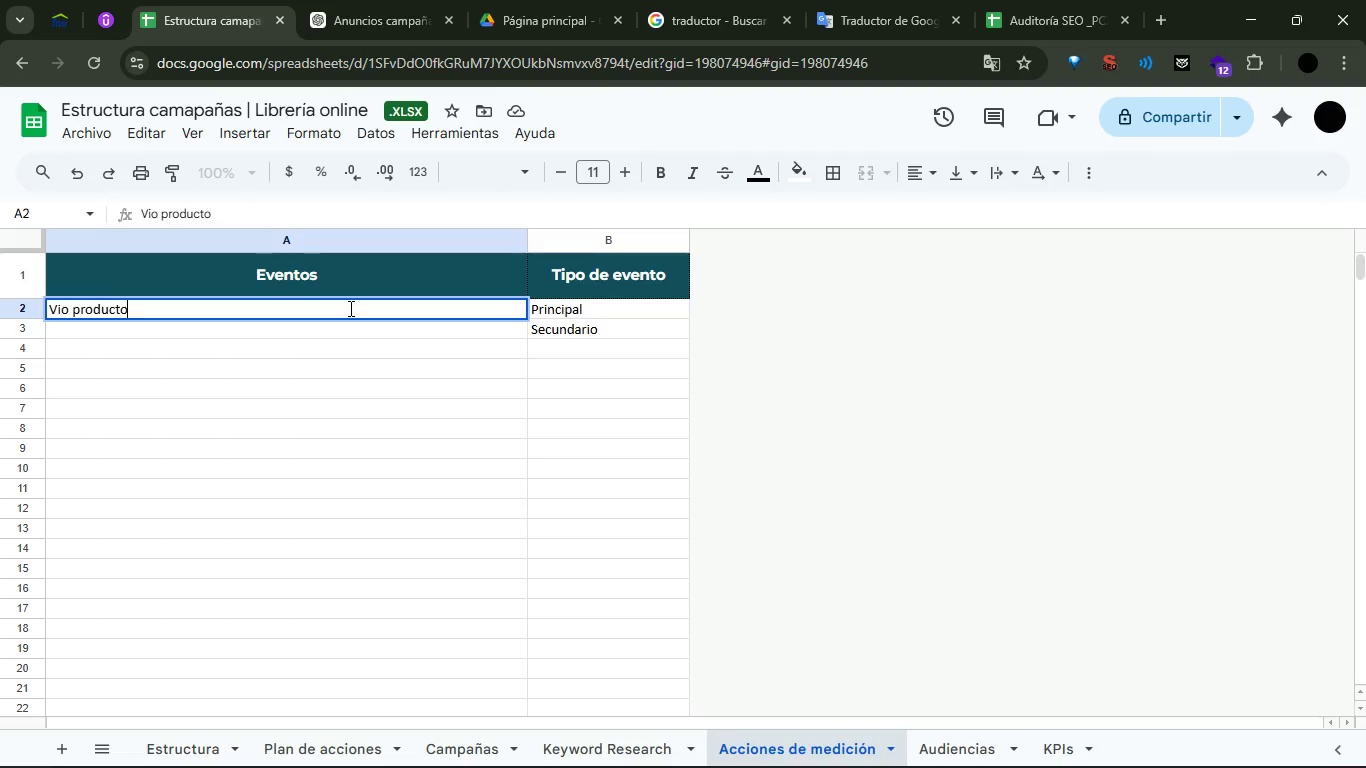 
key(Enter)
 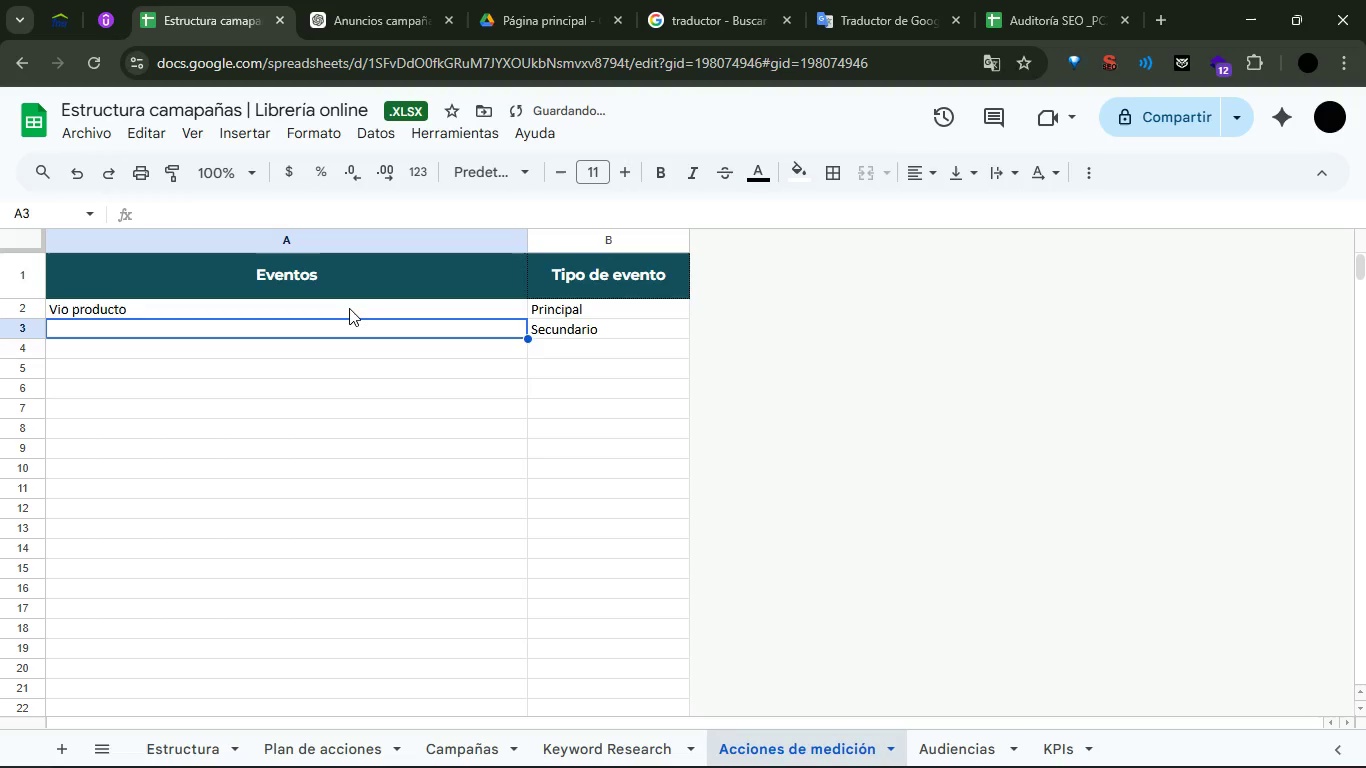 
type(Agrego al carrito)
 